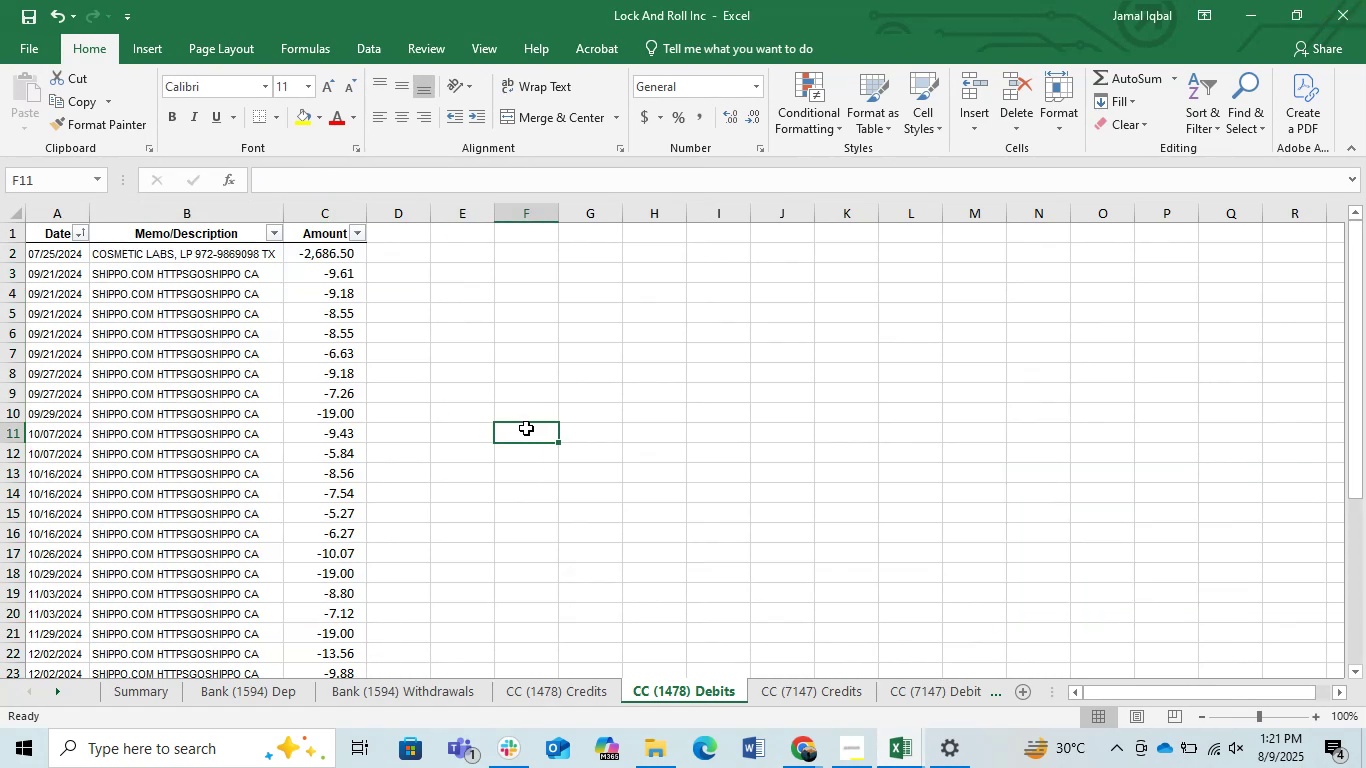 
left_click([313, 205])
 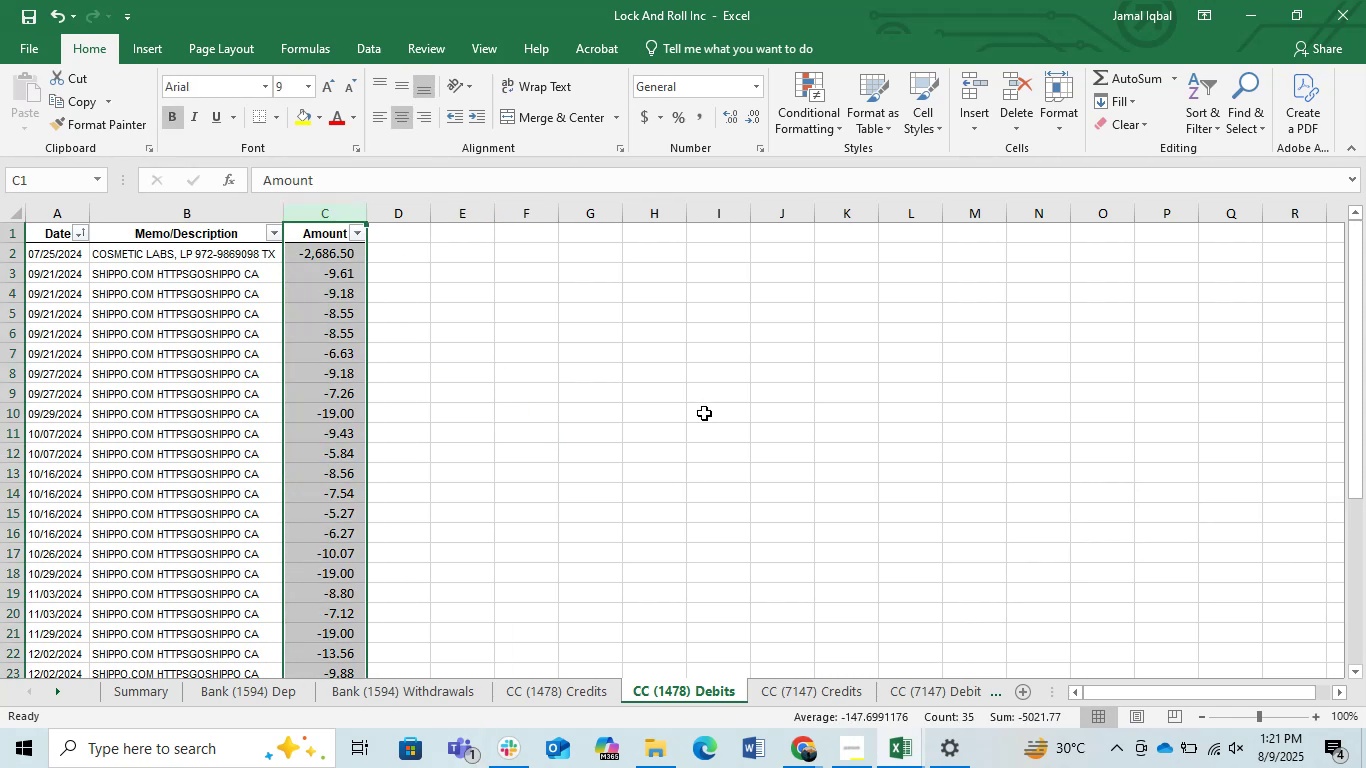 
wait(6.99)
 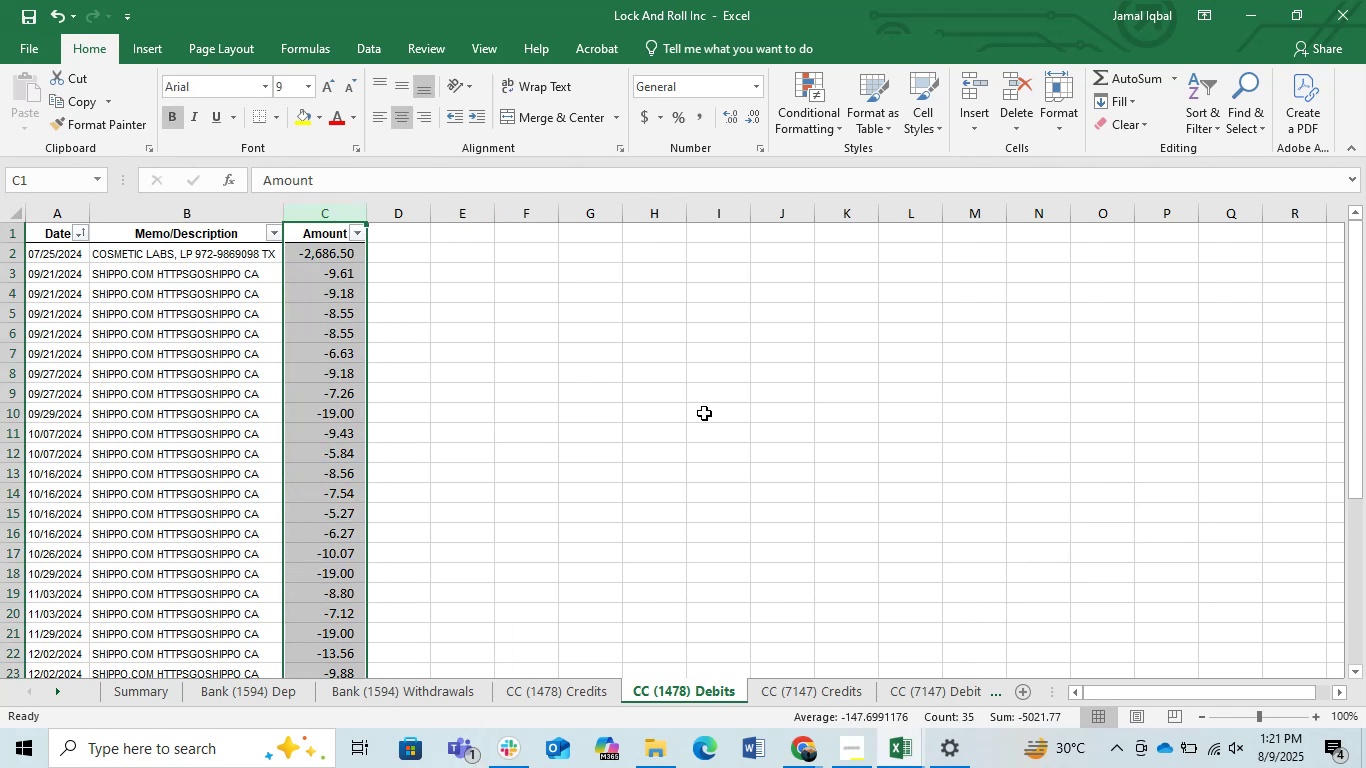 
left_click([143, 691])
 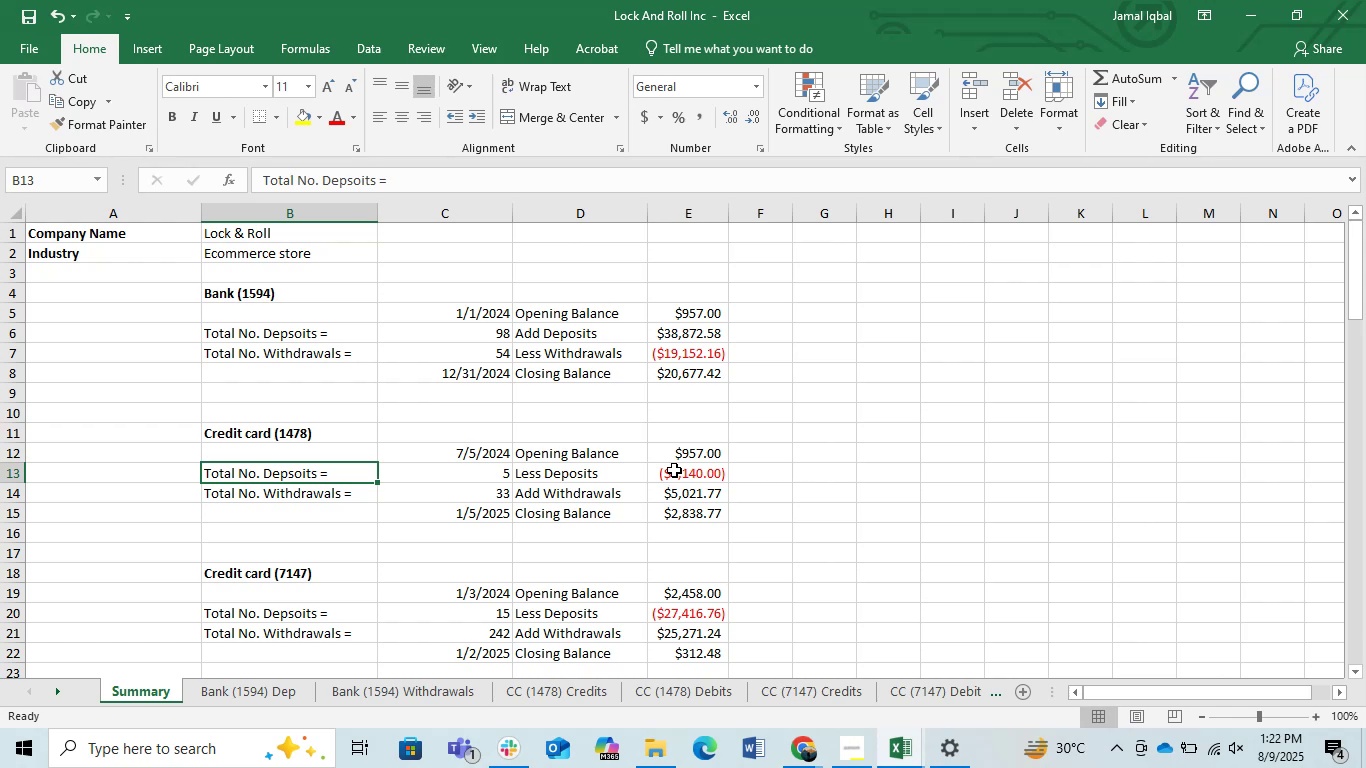 
wait(34.81)
 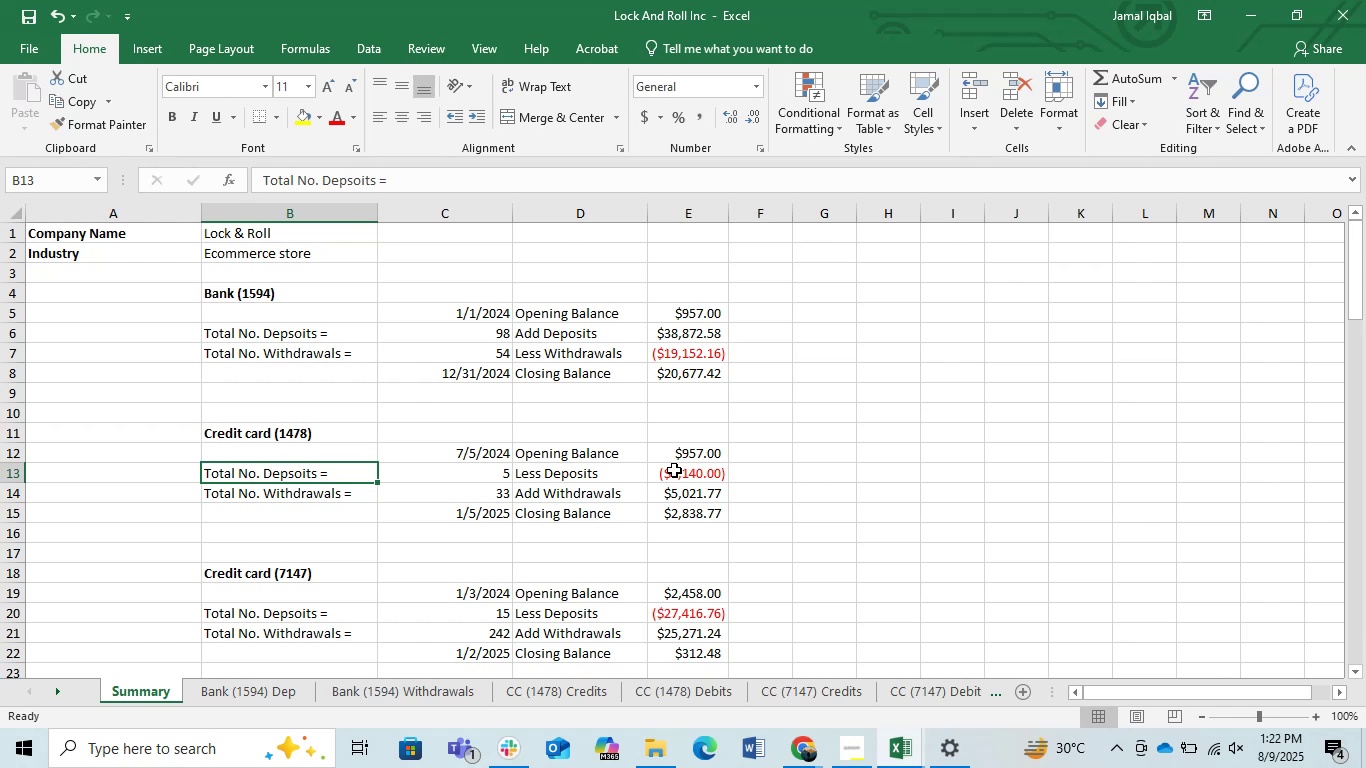 
left_click([1238, 0])
 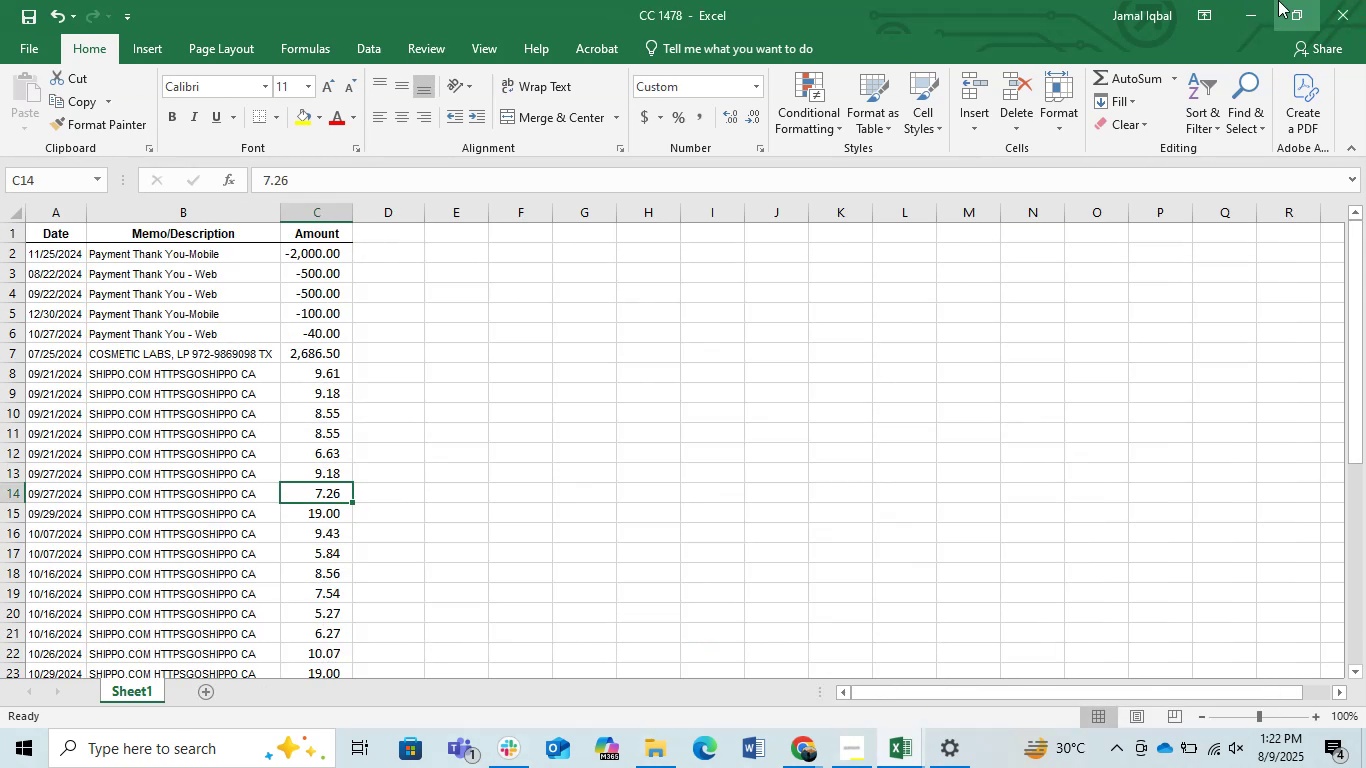 
left_click([1260, 0])
 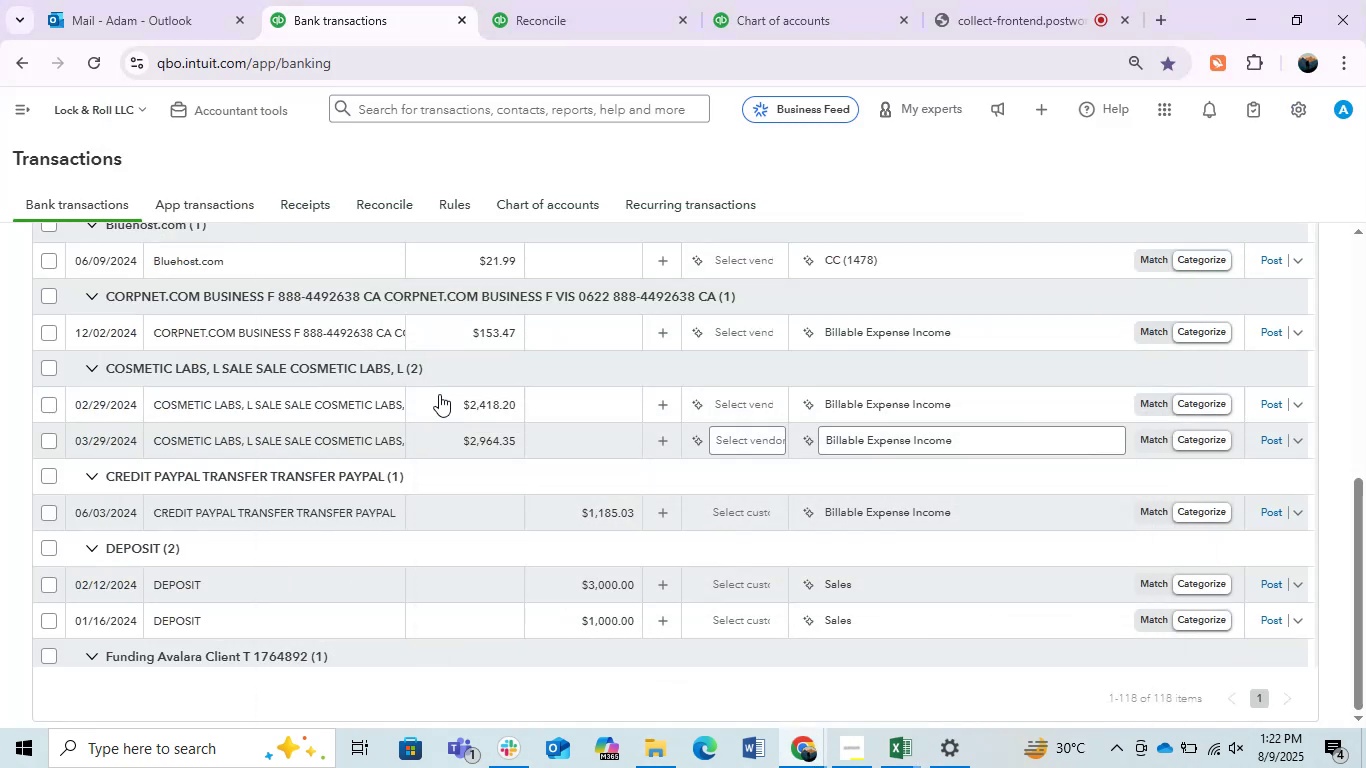 
scroll: coordinate [435, 372], scroll_direction: up, amount: 5.0
 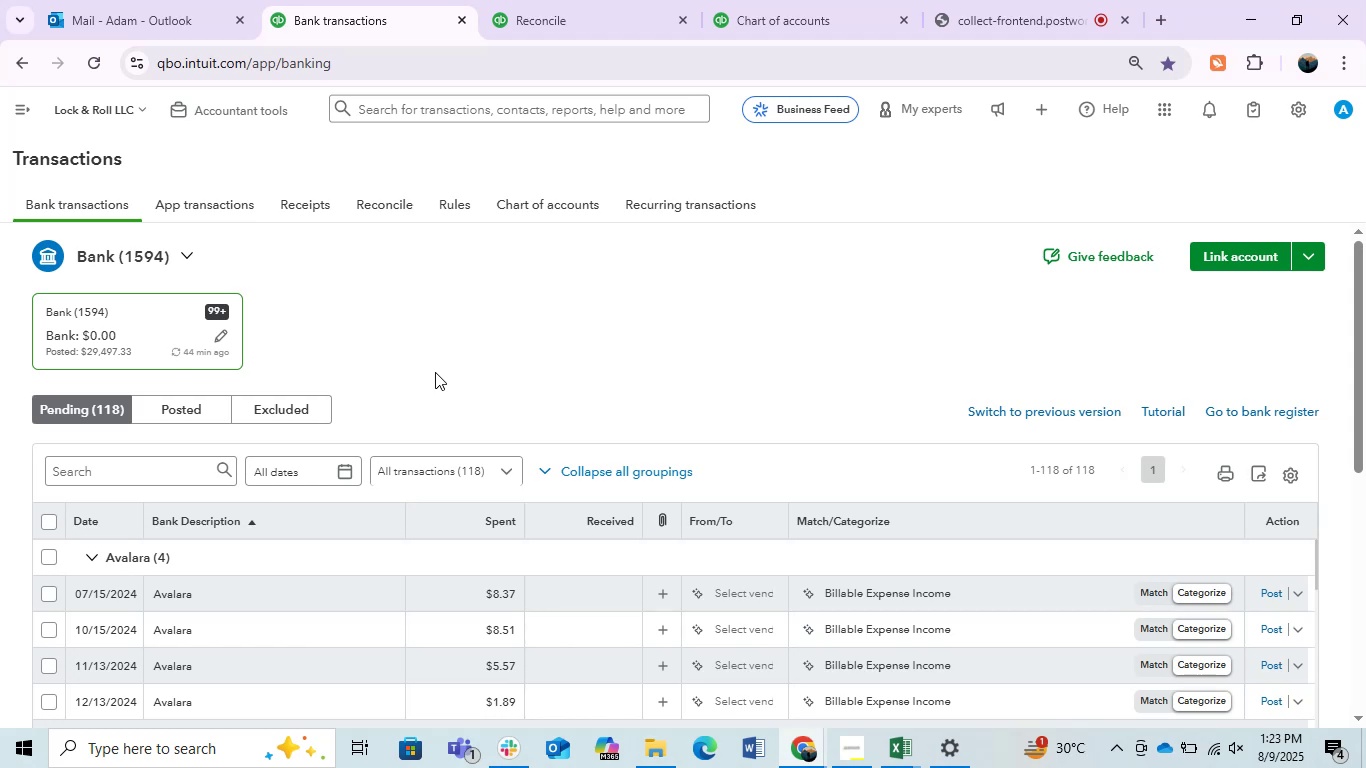 
wait(56.19)
 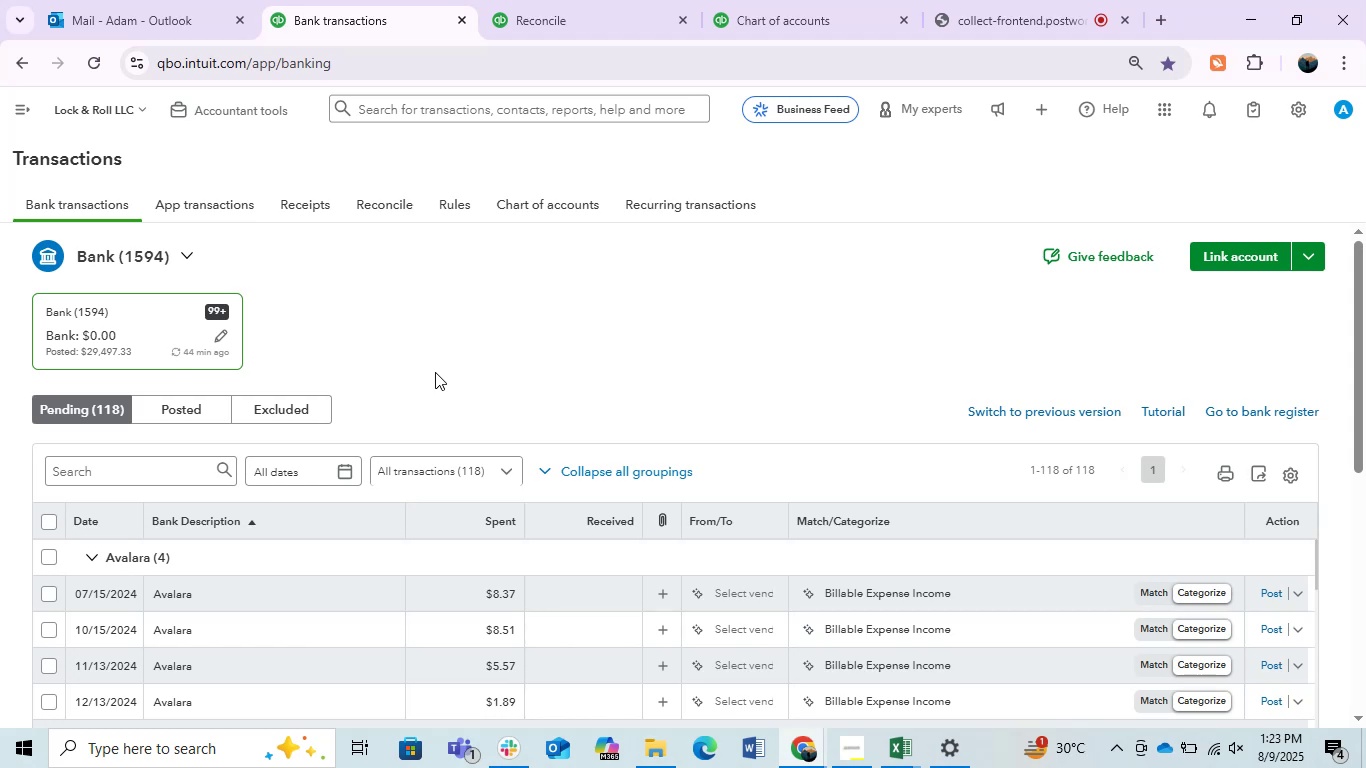 
left_click([885, 749])
 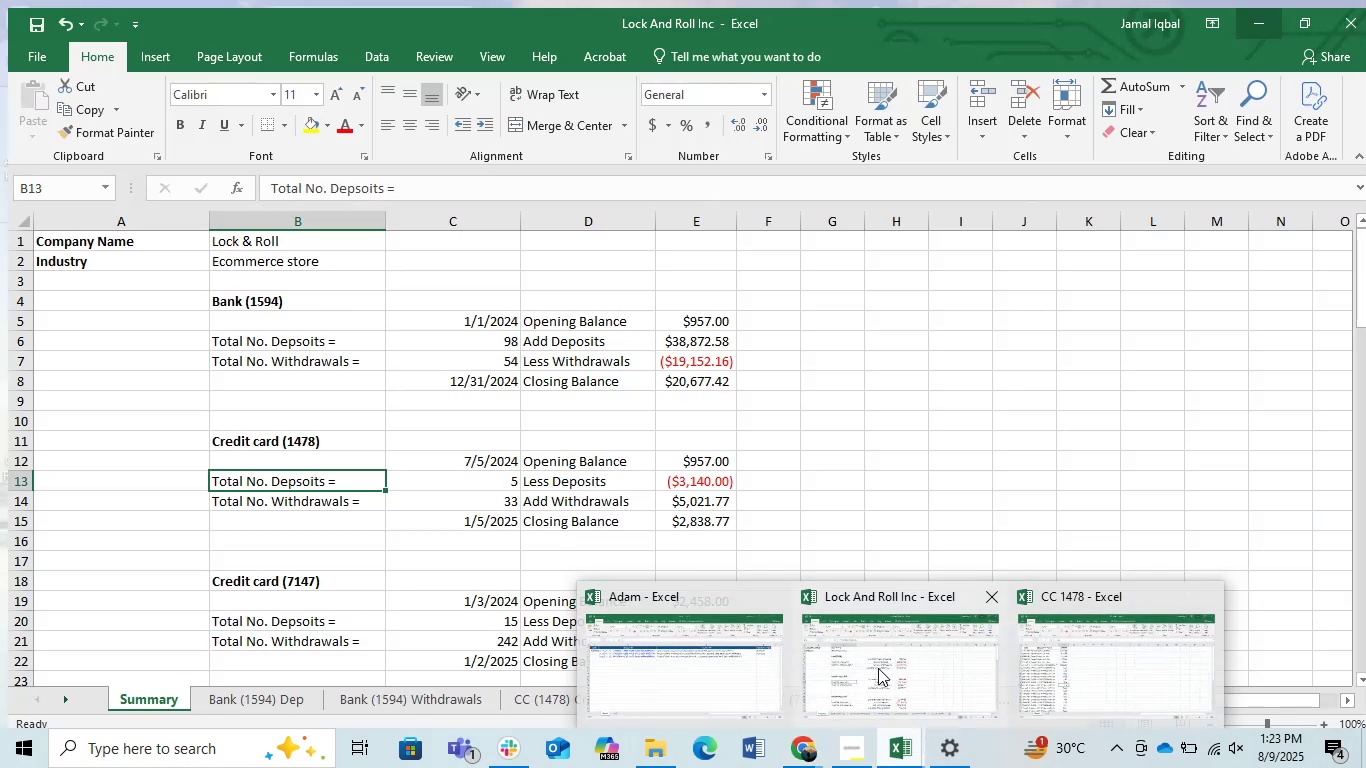 
left_click([878, 668])
 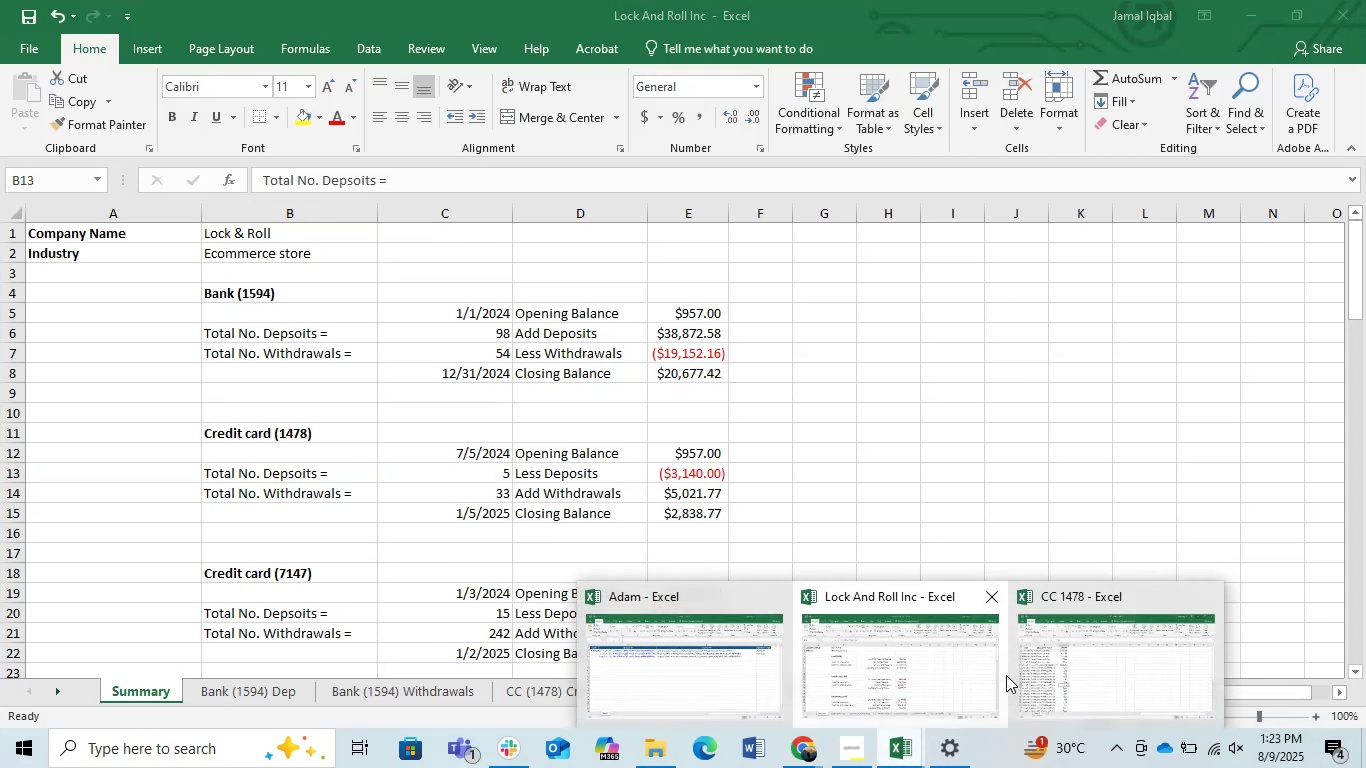 
left_click([1062, 673])
 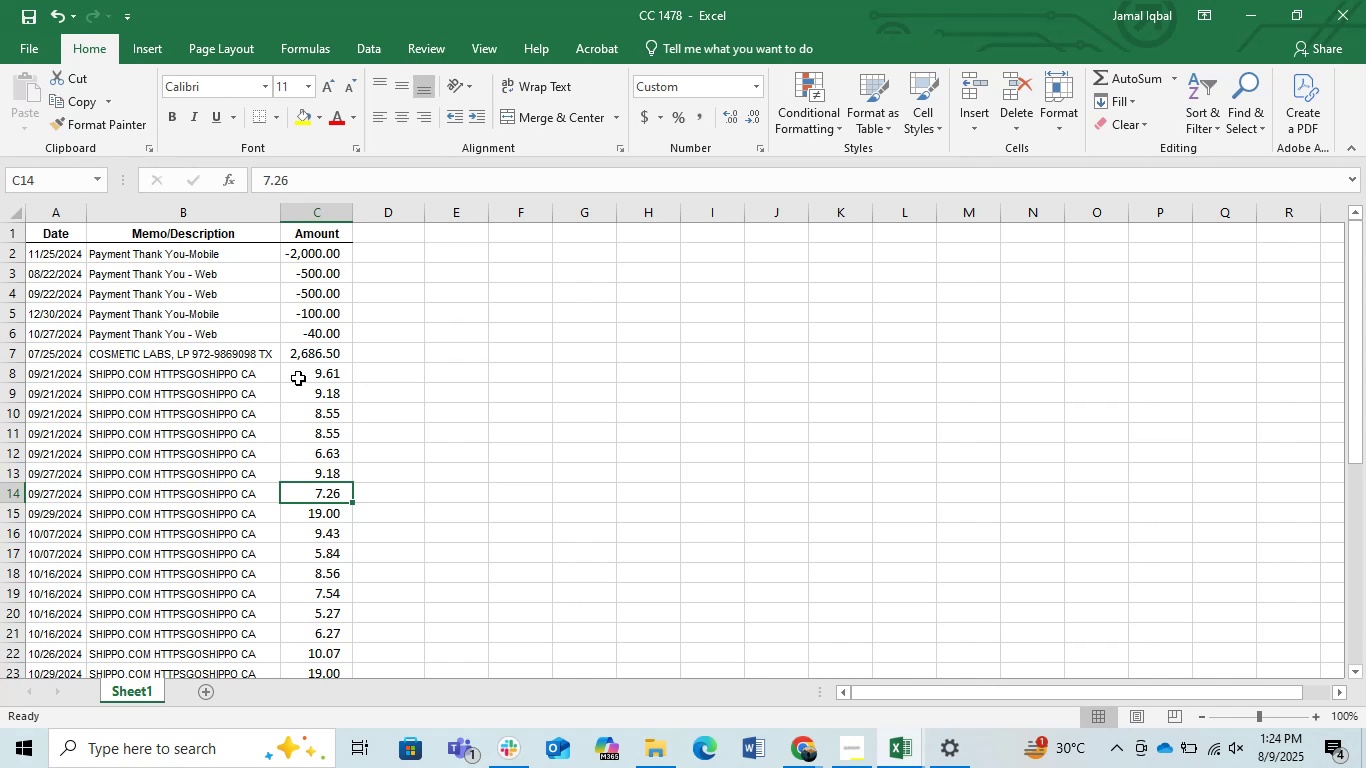 
wait(57.52)
 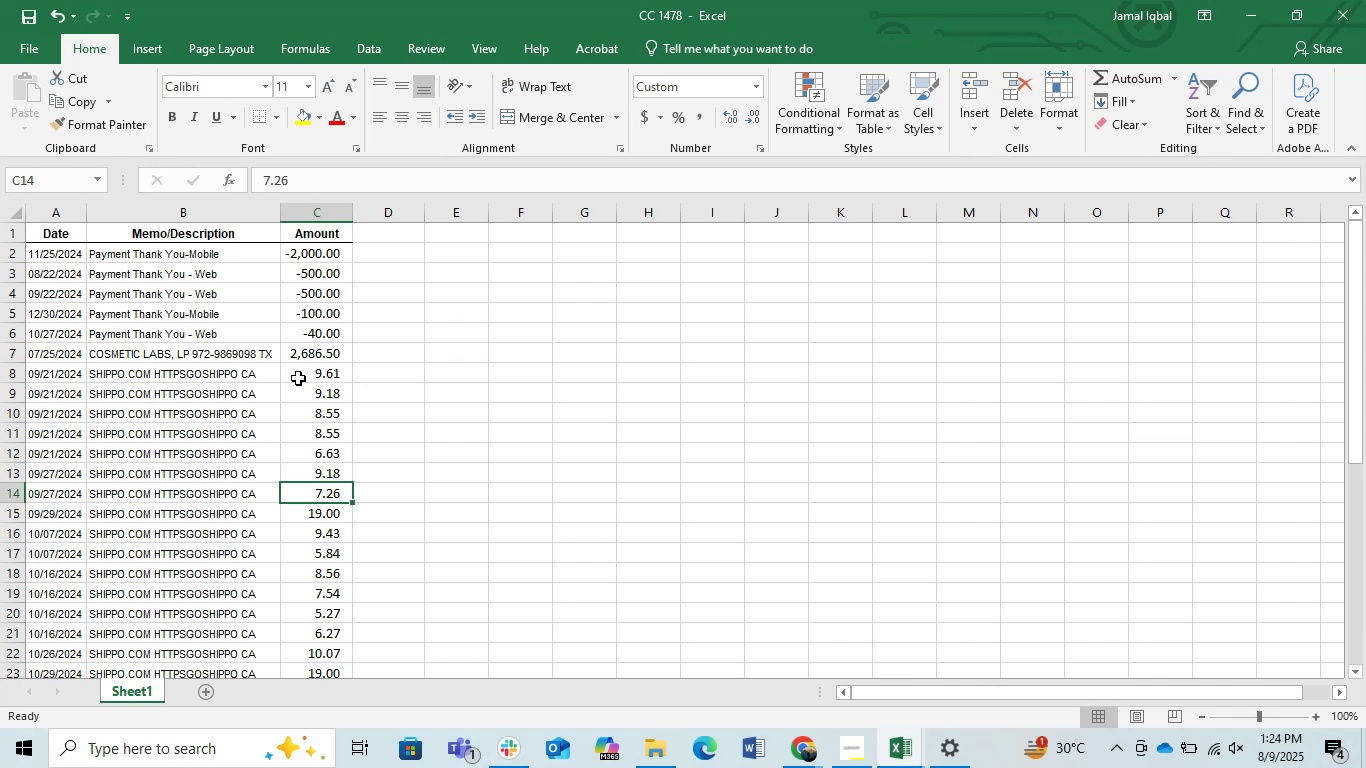 
left_click([374, 440])
 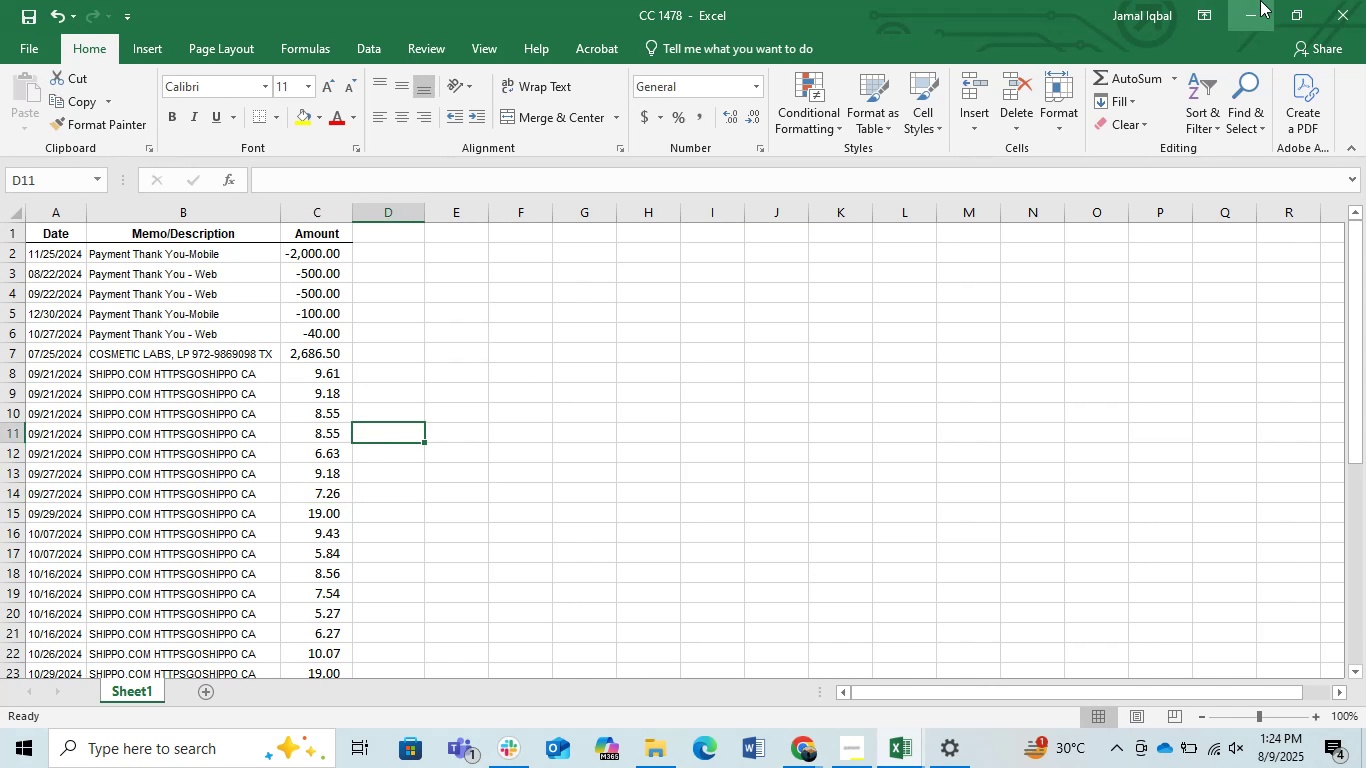 
left_click([1261, 0])
 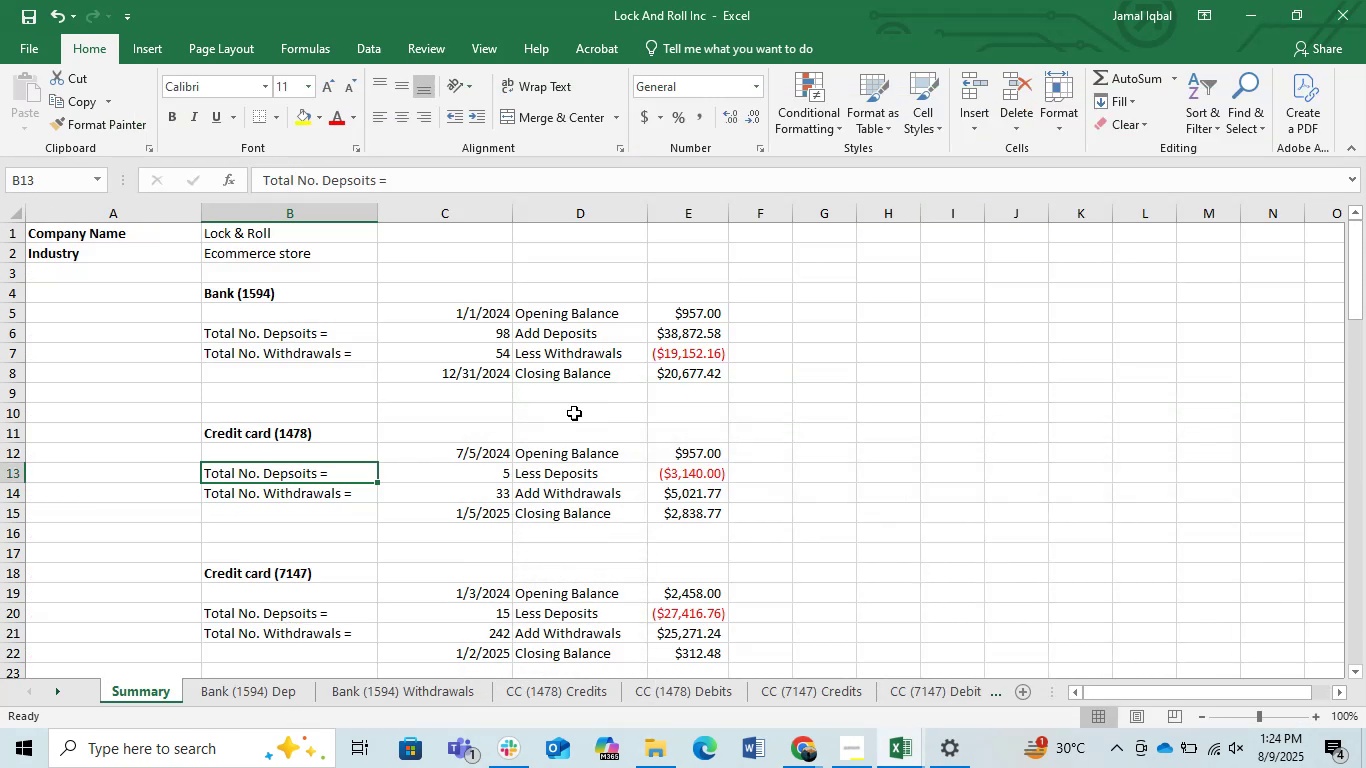 
left_click([433, 422])
 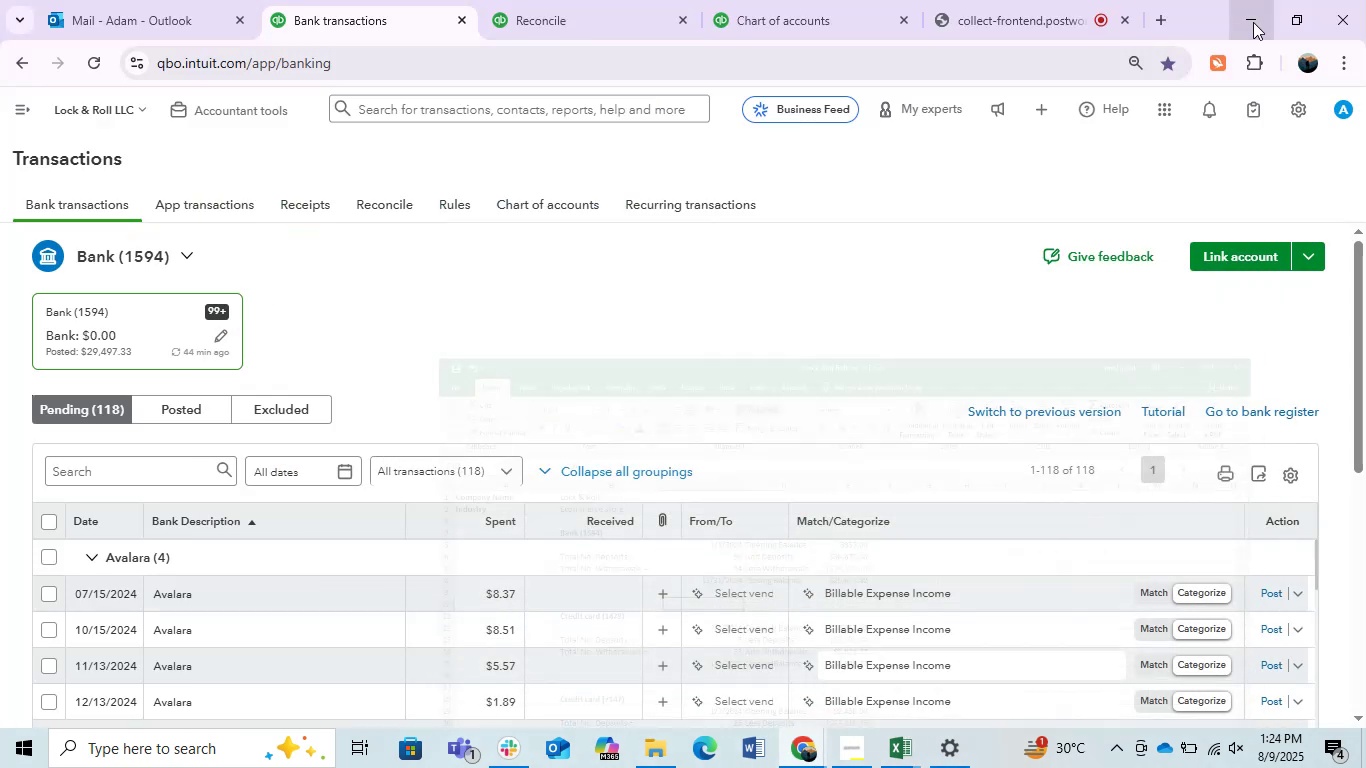 
scroll: coordinate [530, 452], scroll_direction: down, amount: 1.0
 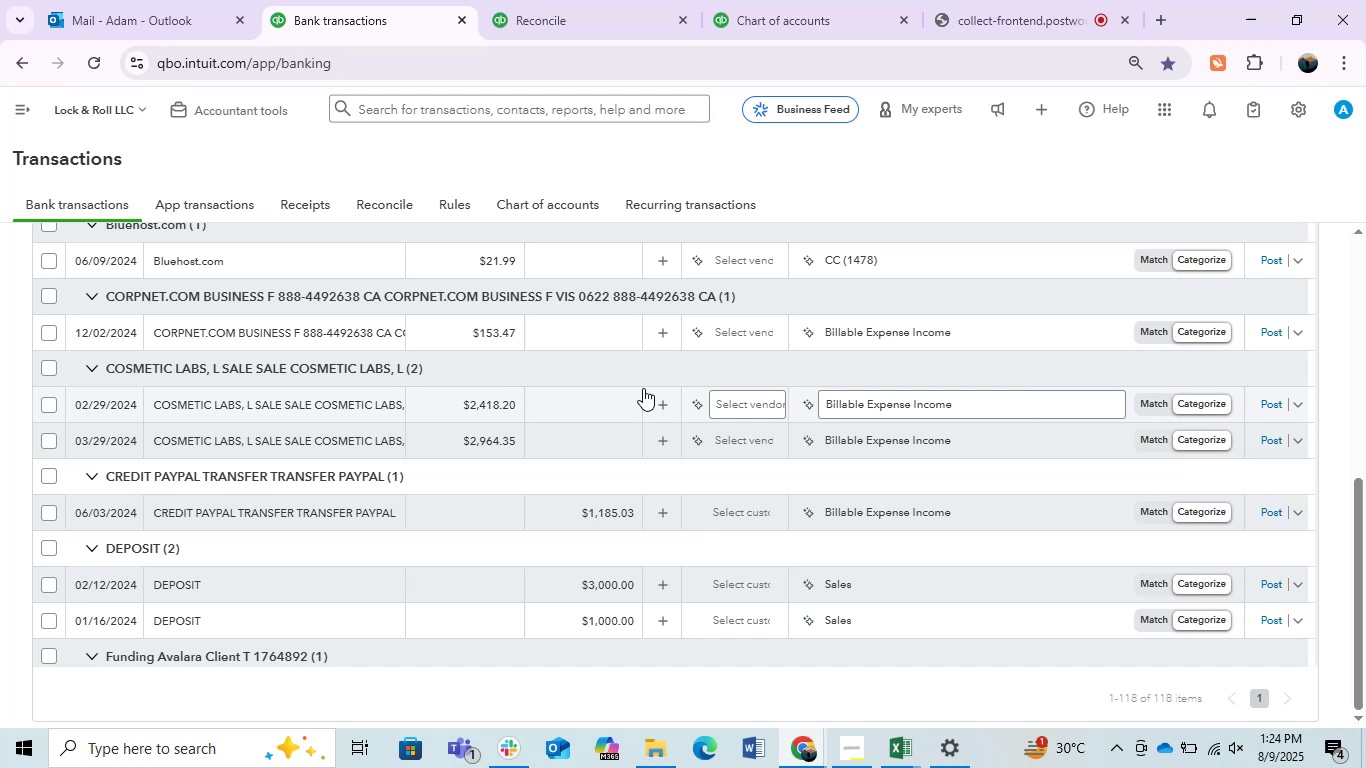 
scroll: coordinate [622, 548], scroll_direction: up, amount: 3.0
 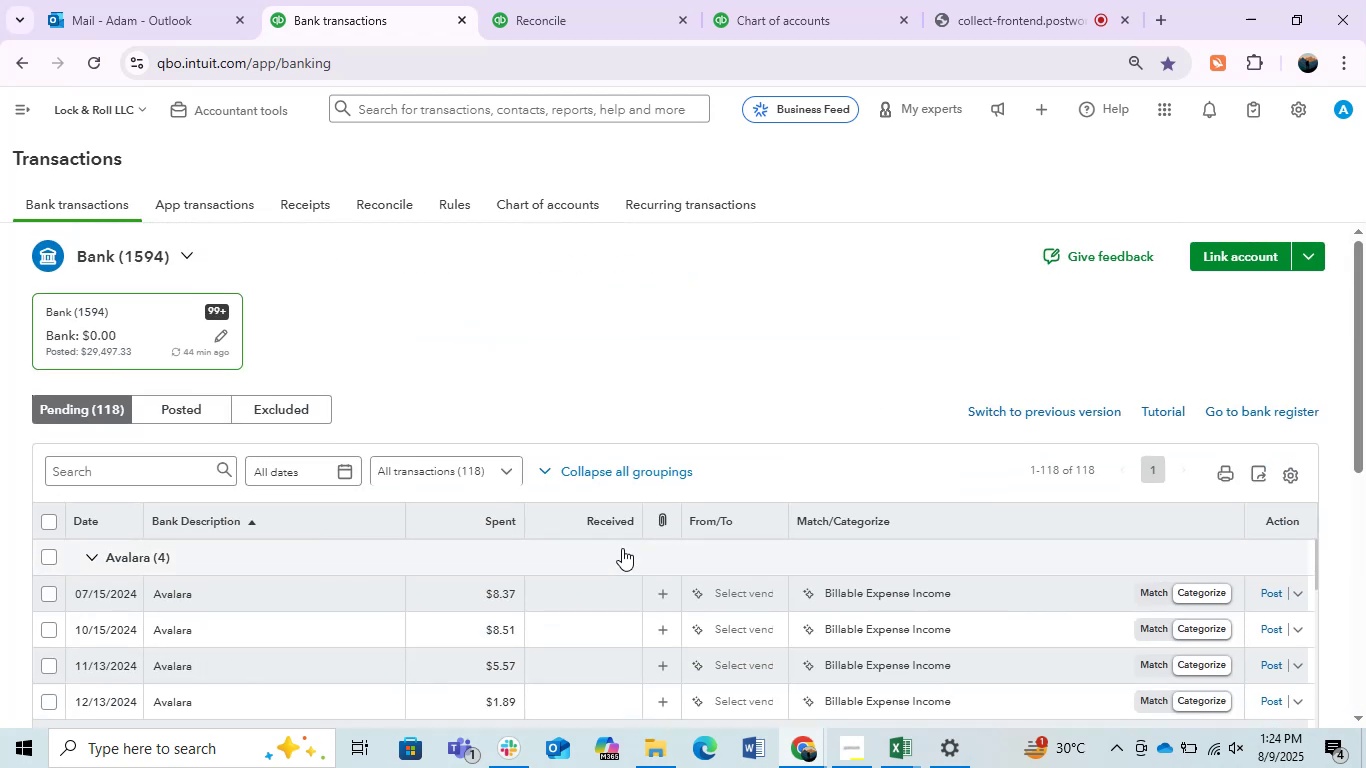 
scroll: coordinate [668, 362], scroll_direction: down, amount: 3.0
 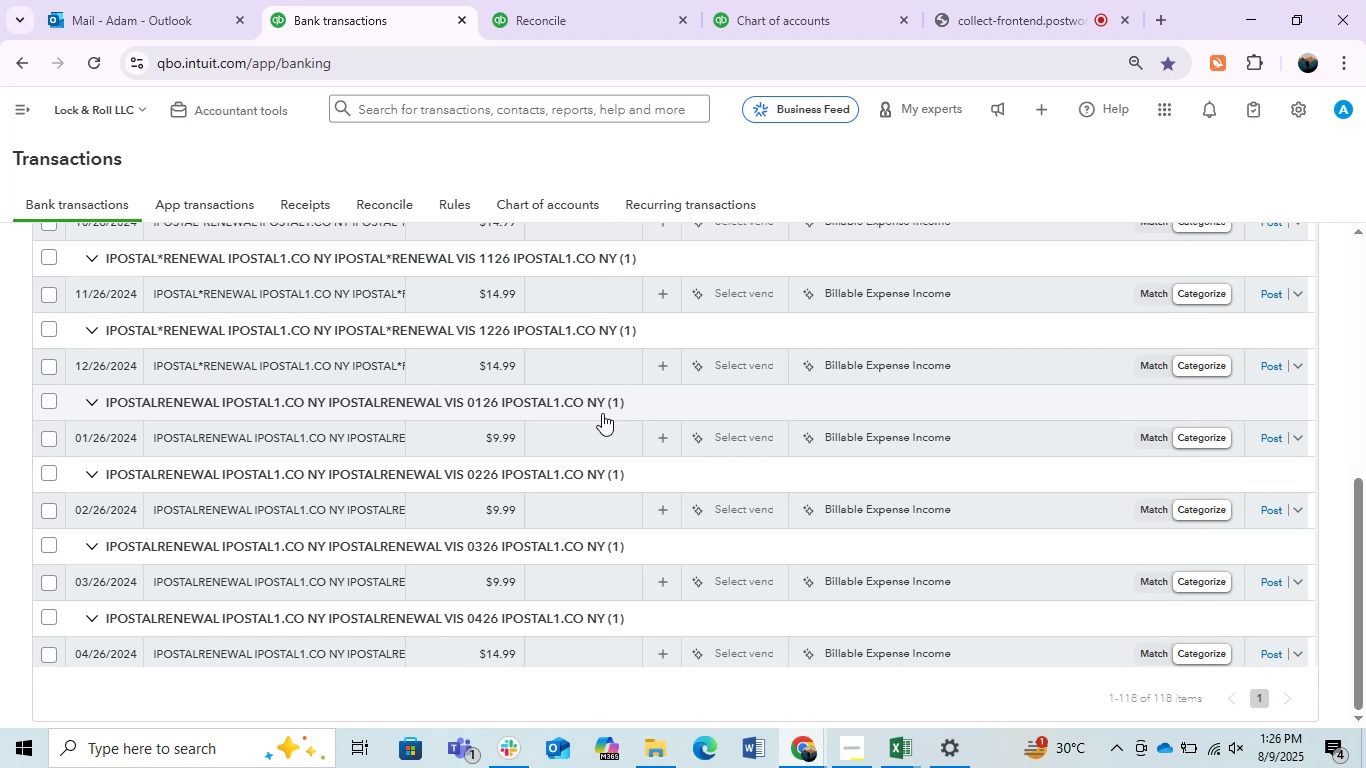 
wait(110.67)
 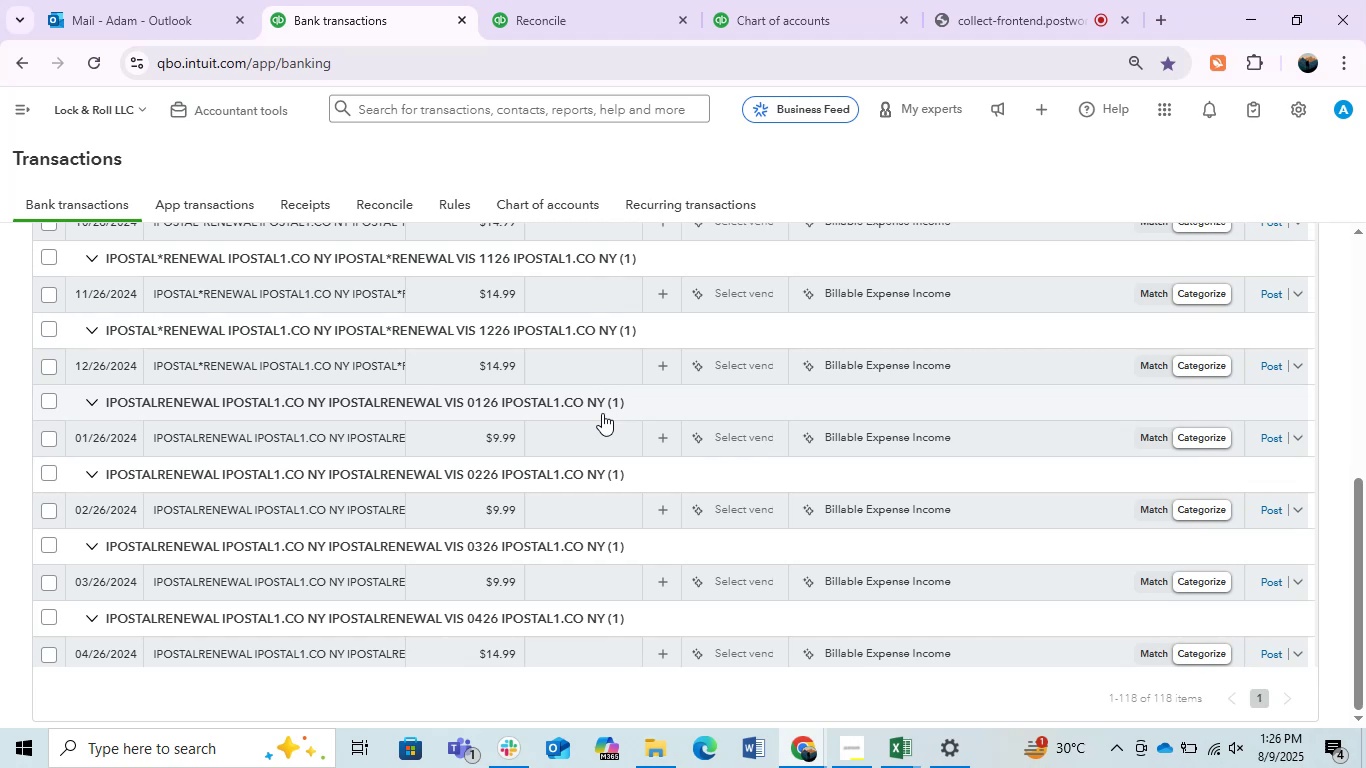 
scroll: coordinate [400, 445], scroll_direction: up, amount: 14.0
 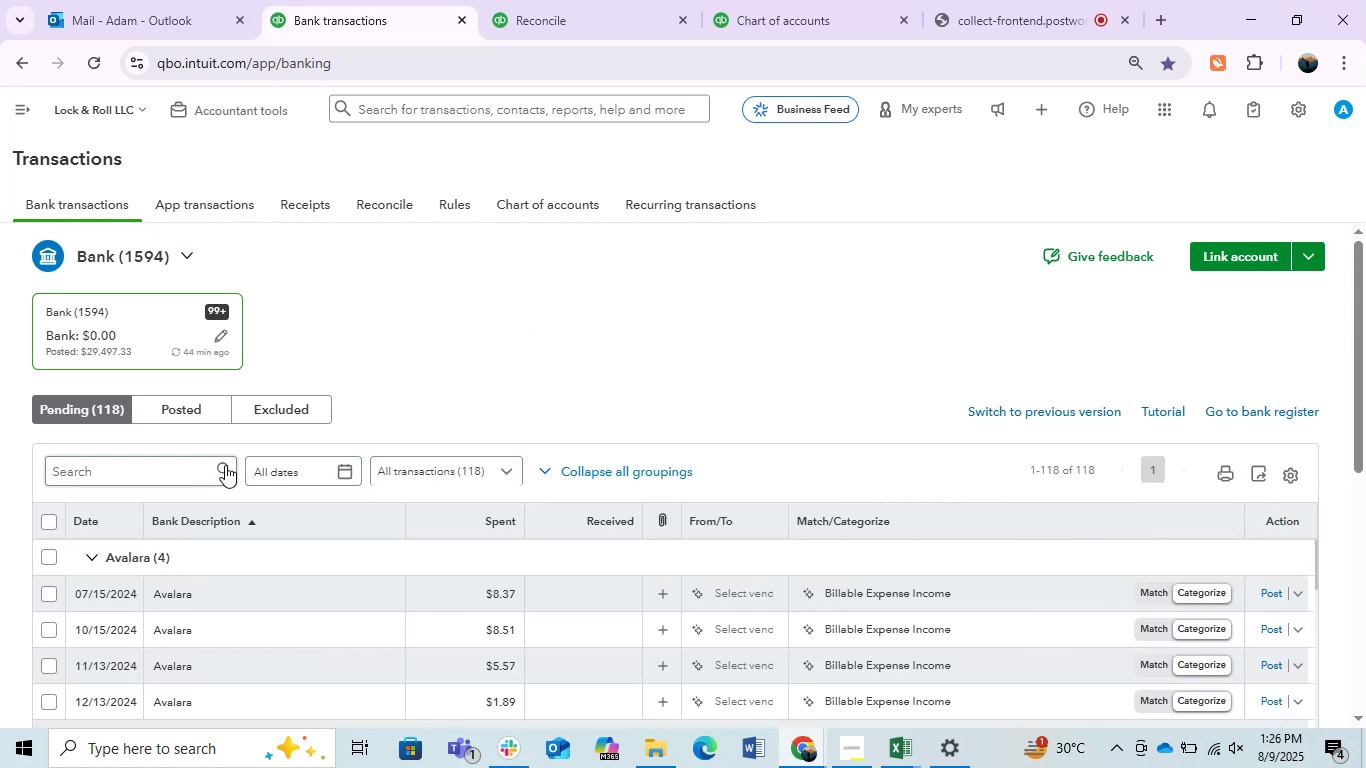 
left_click([191, 472])
 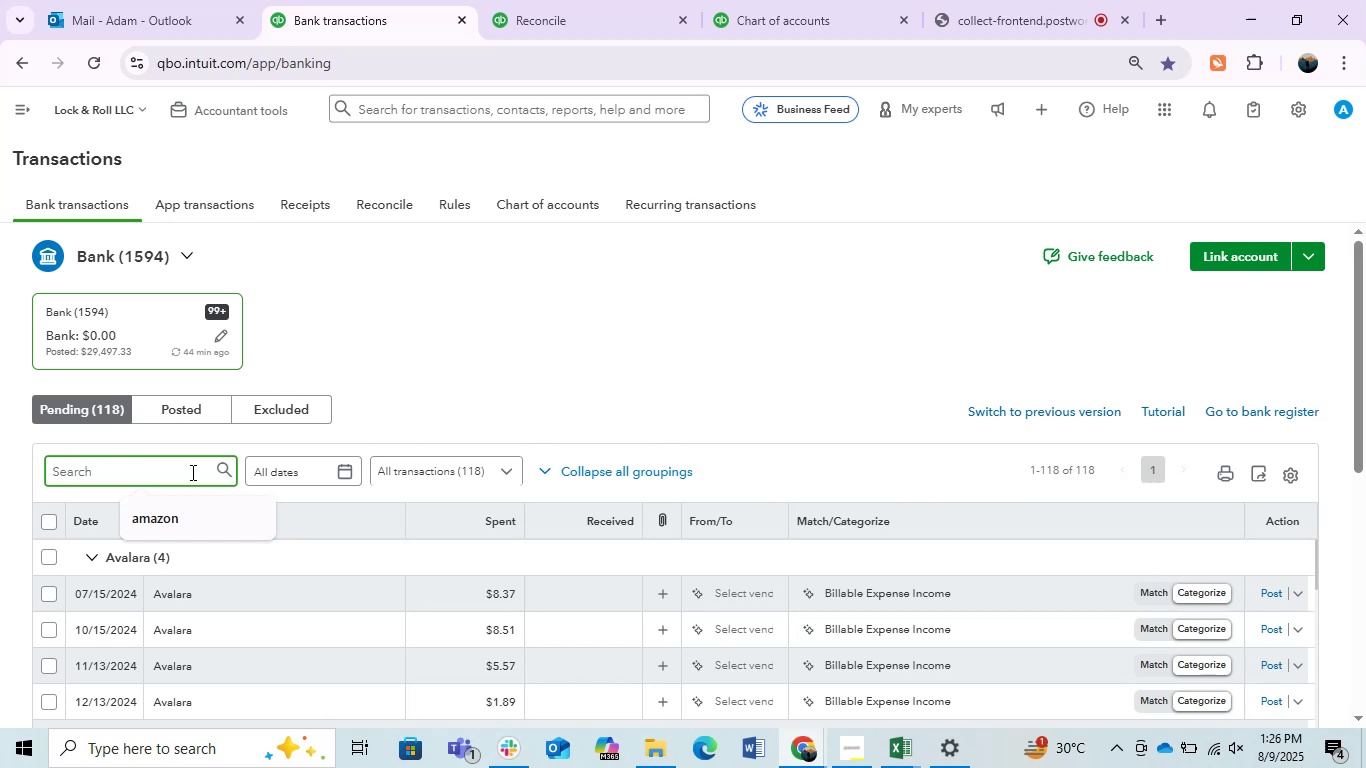 
type(ipostal)
 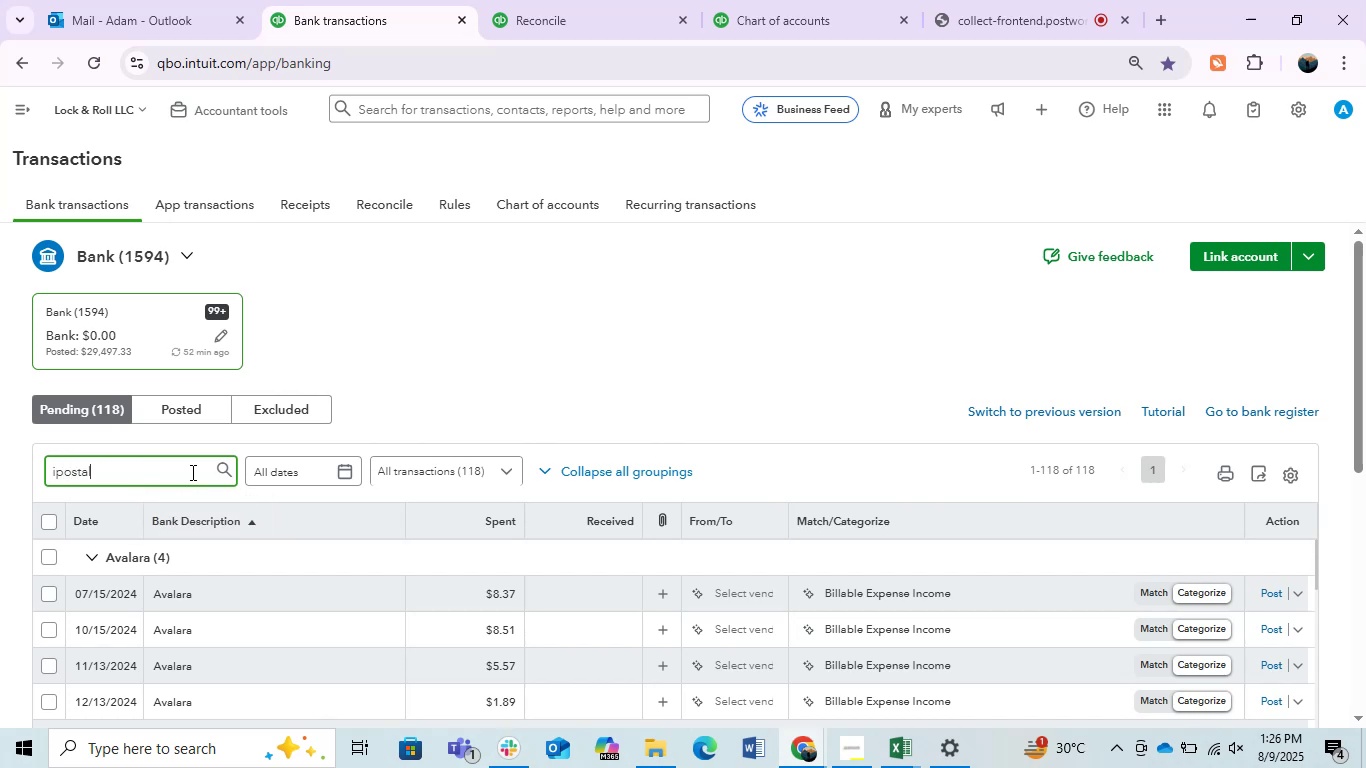 
key(Enter)
 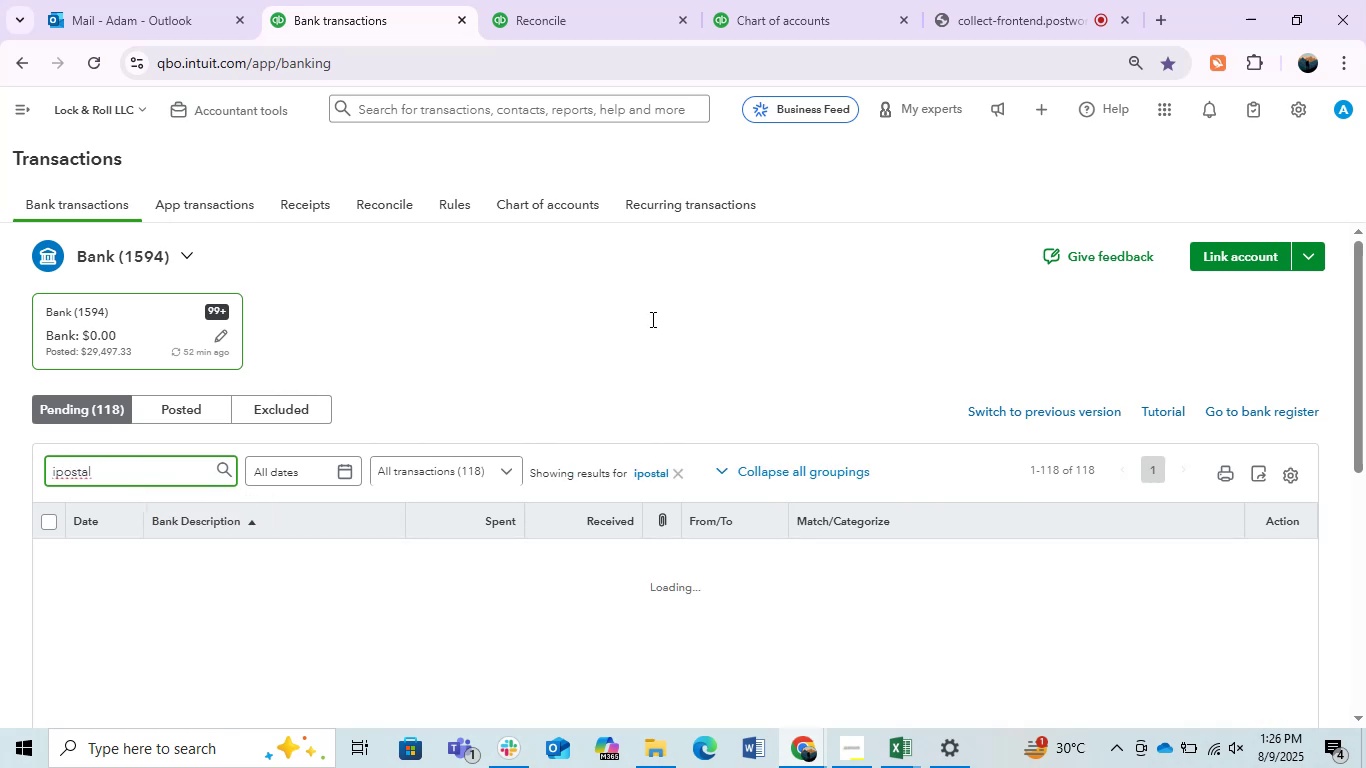 
scroll: coordinate [664, 345], scroll_direction: down, amount: 1.0
 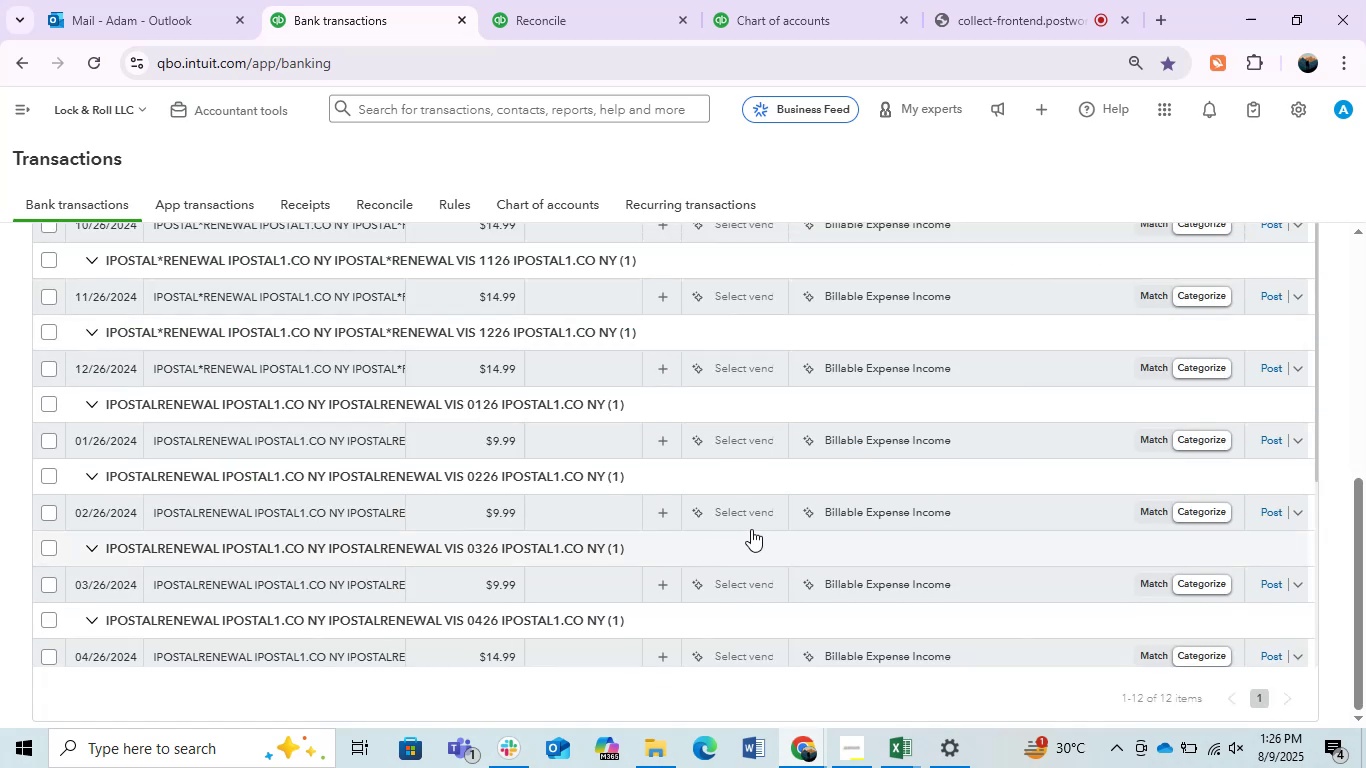 
scroll: coordinate [814, 511], scroll_direction: up, amount: 1.0
 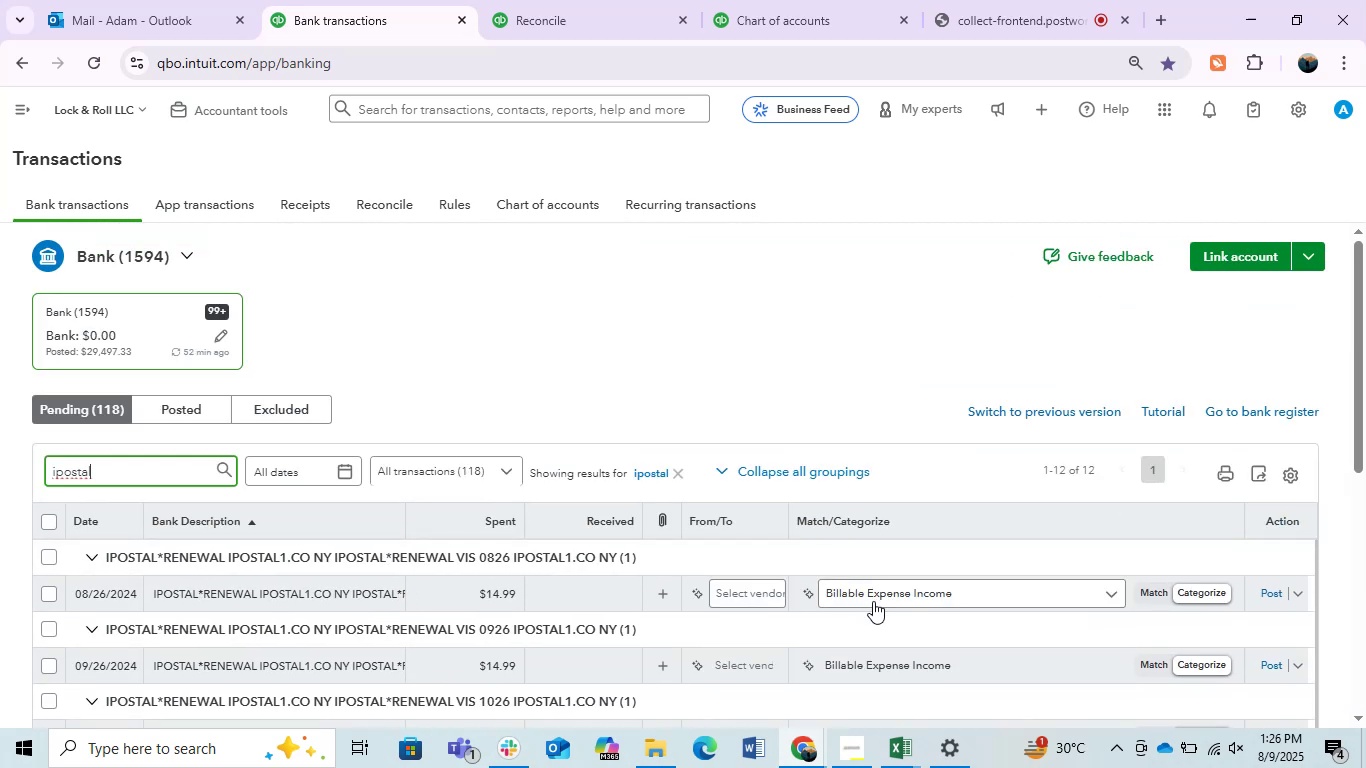 
left_click([864, 600])
 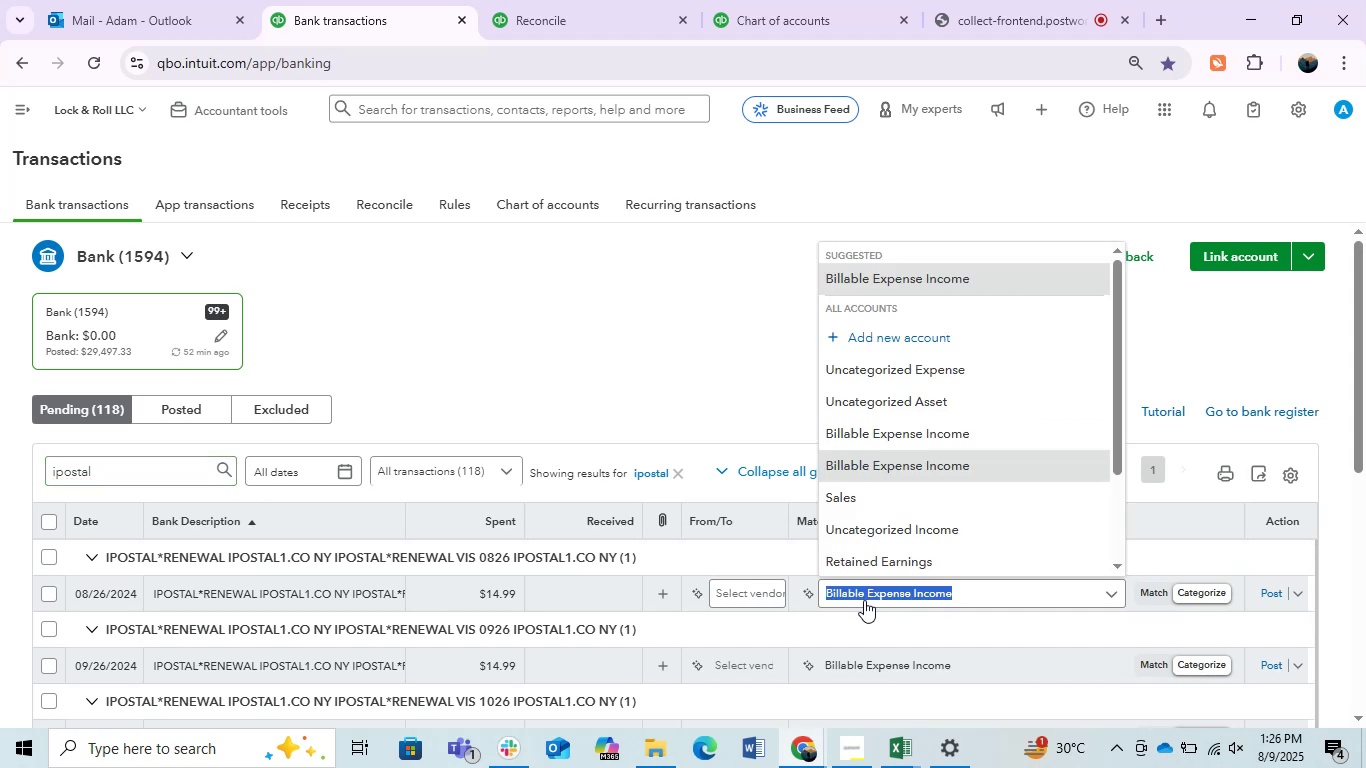 
type(posta)
key(Backspace)
type(age)
key(Backspace)
key(Backspace)
type(postage)
 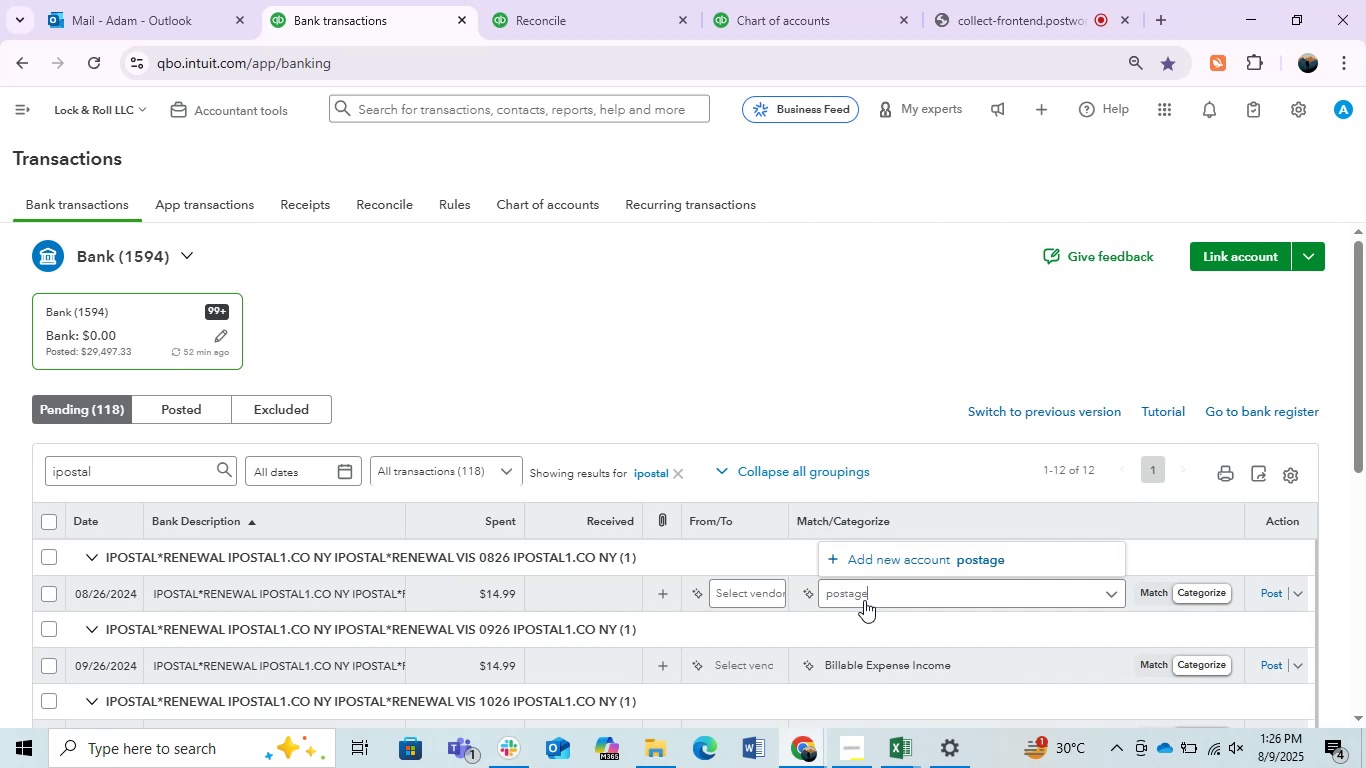 
left_click([920, 561])
 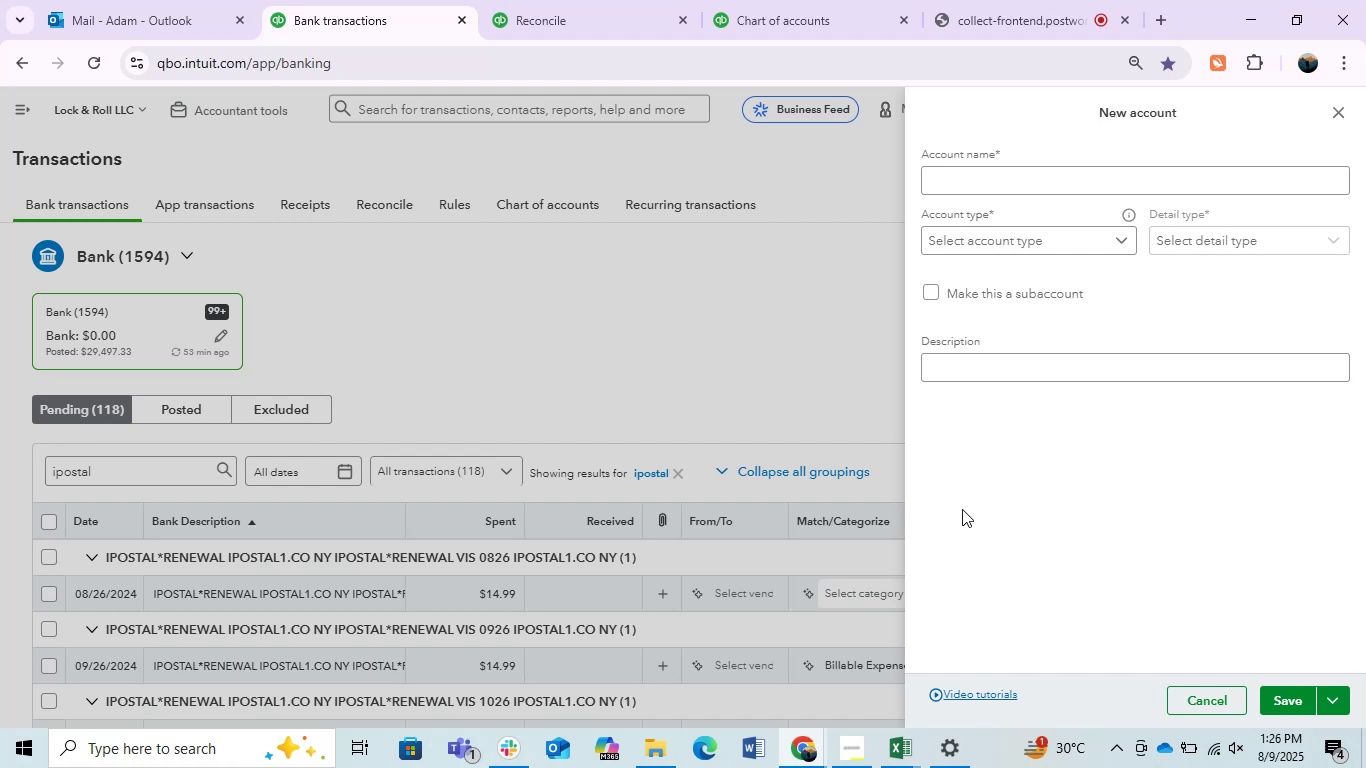 
wait(15.2)
 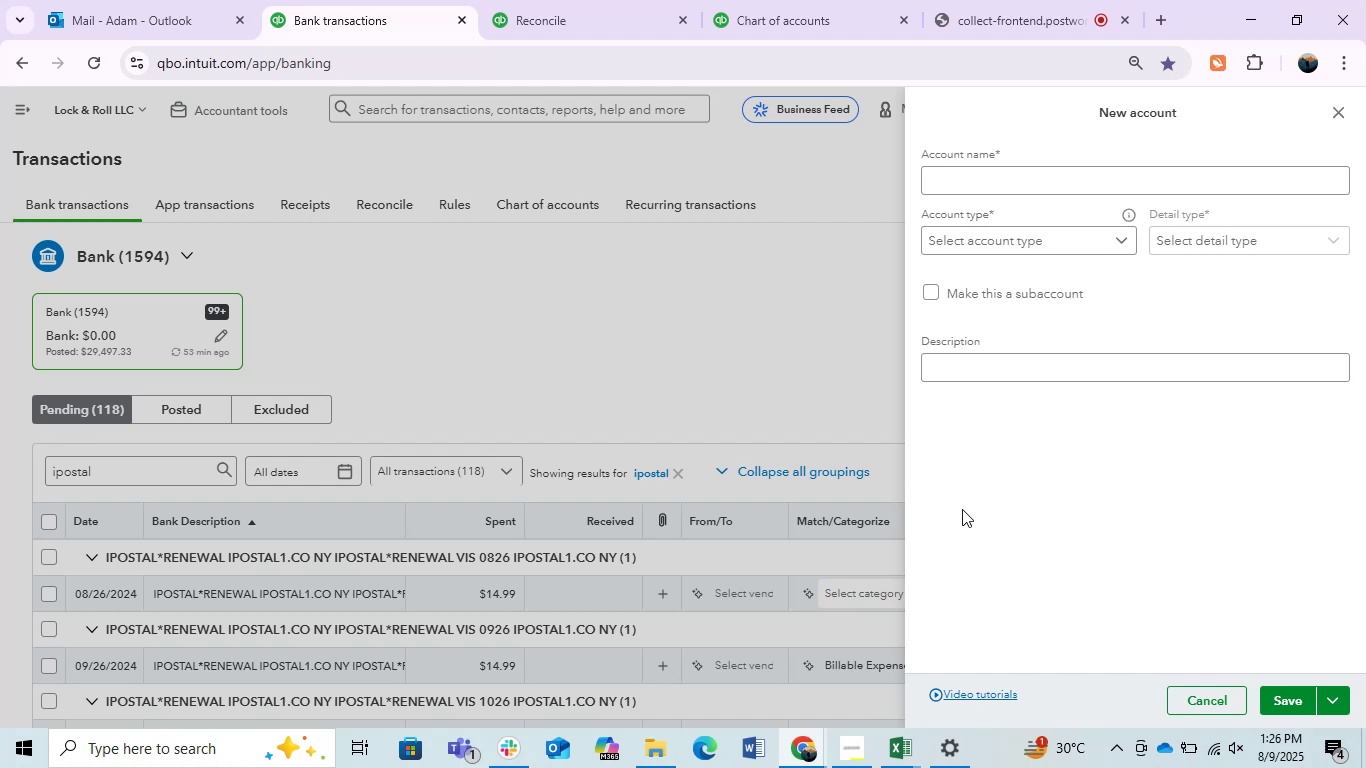 
type(Postage)
 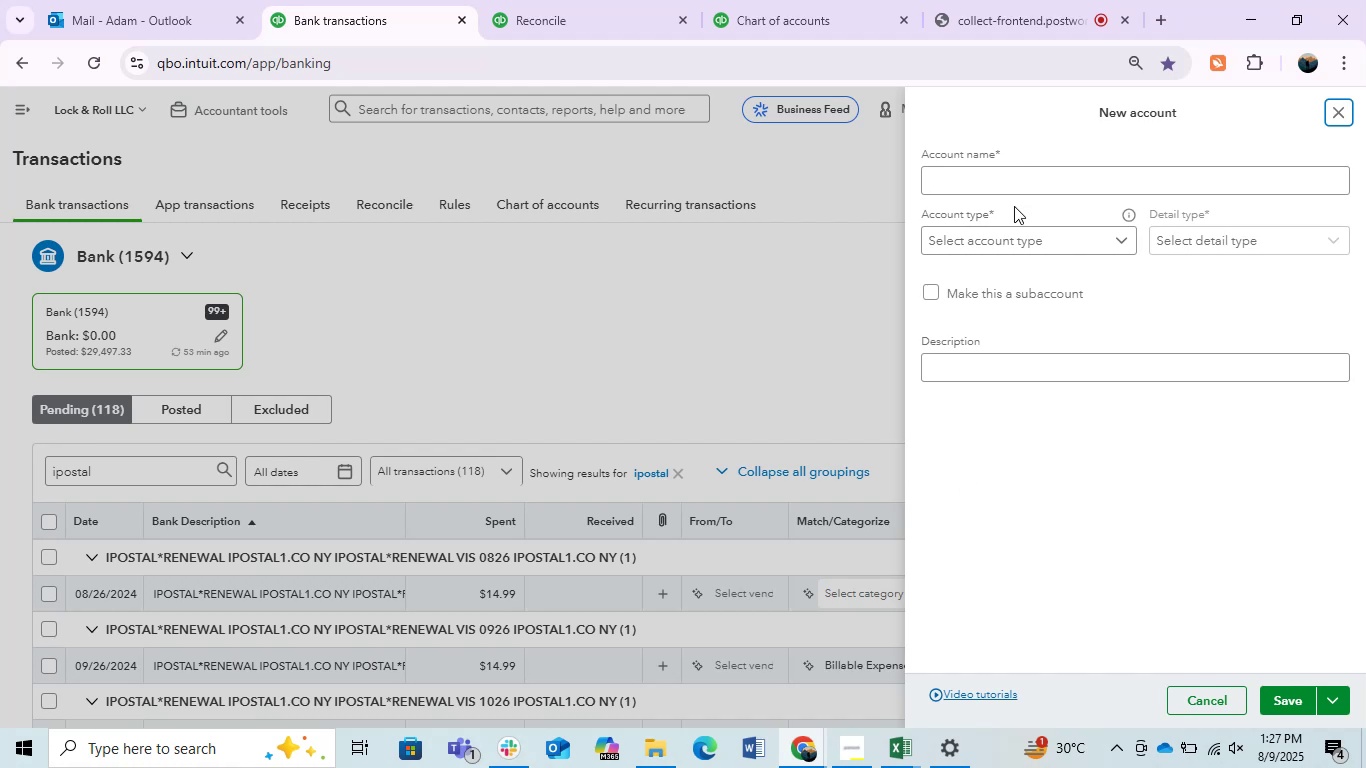 
left_click([1001, 180])
 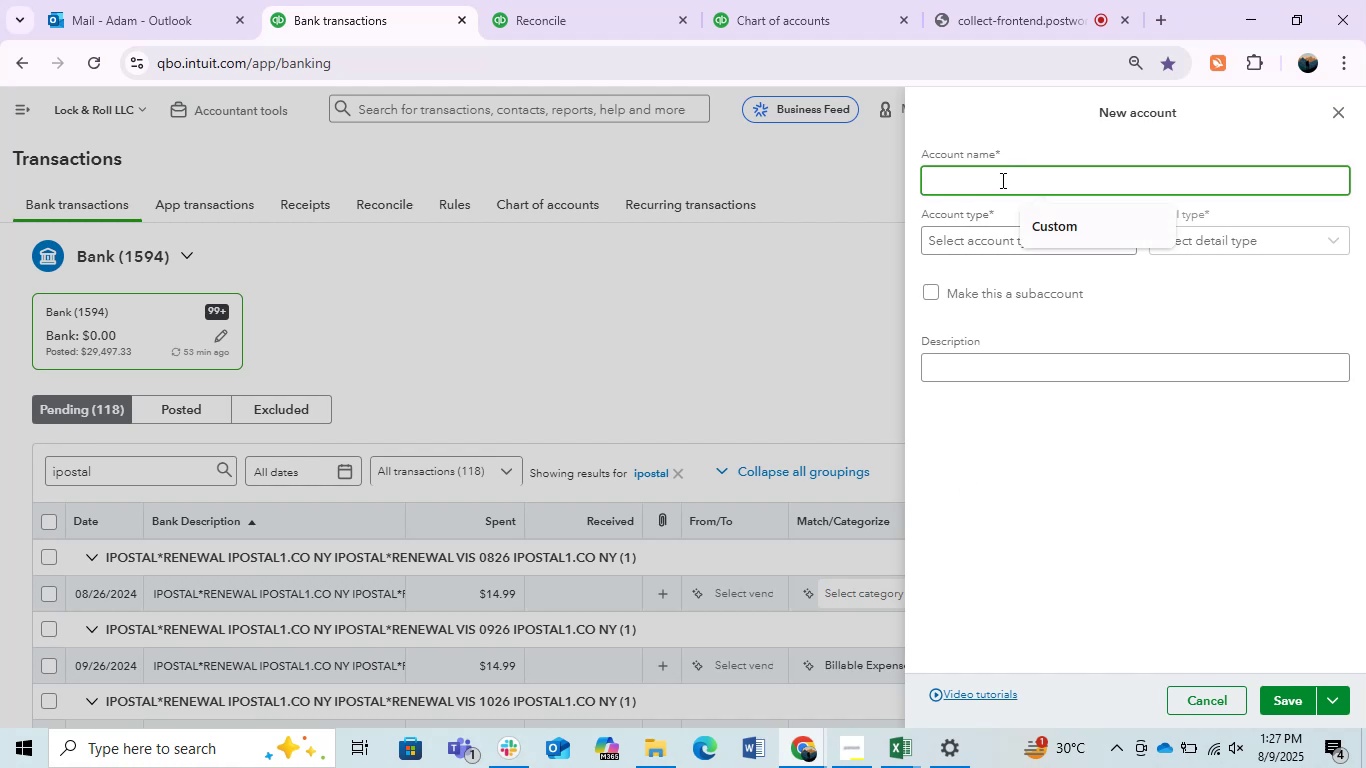 
type(Postage)
 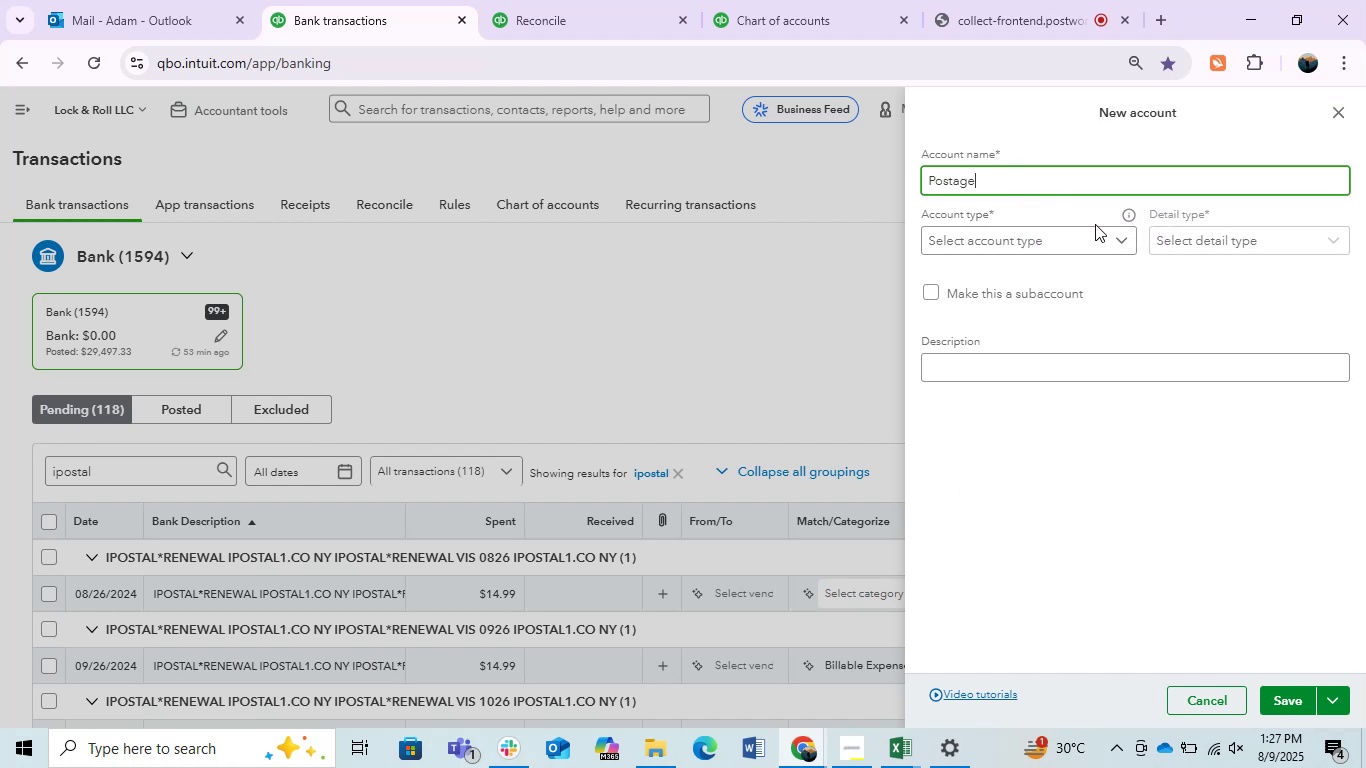 
left_click([1056, 238])
 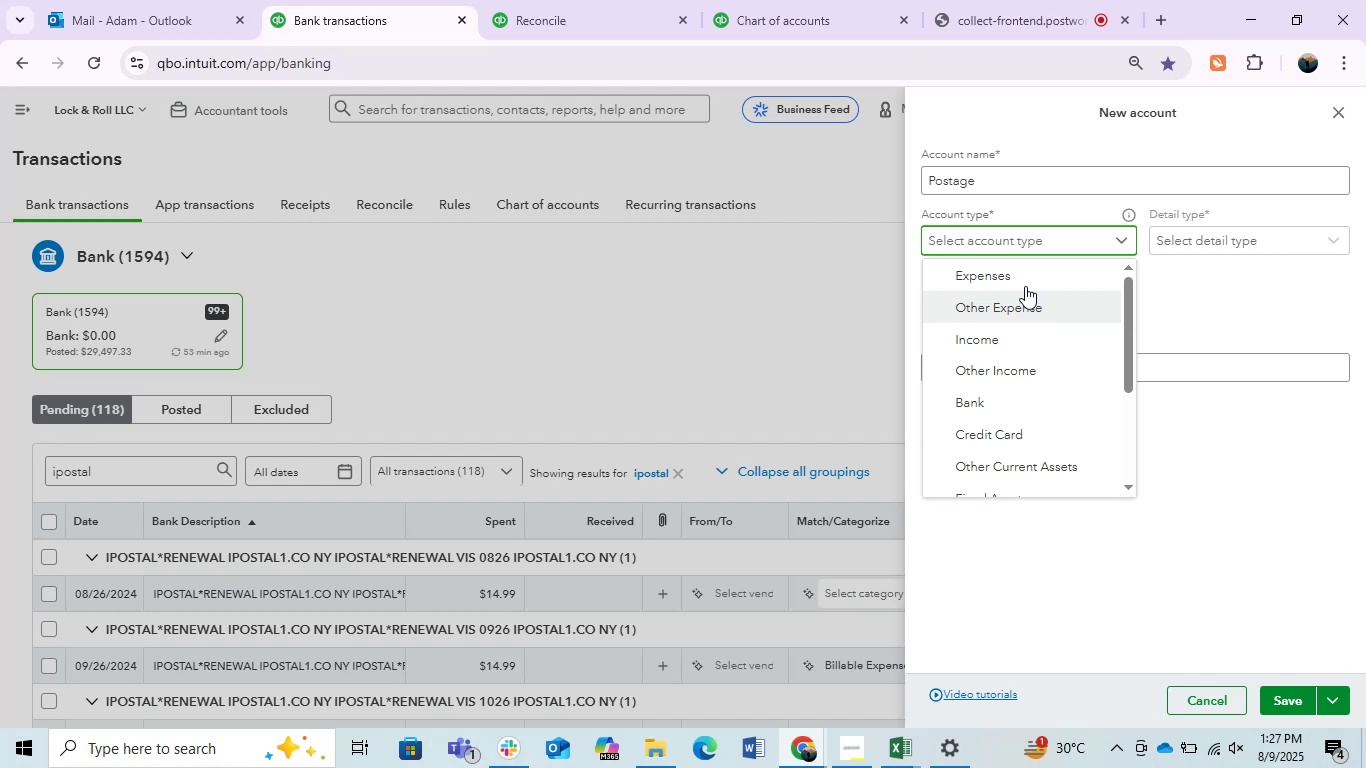 
left_click([1023, 279])
 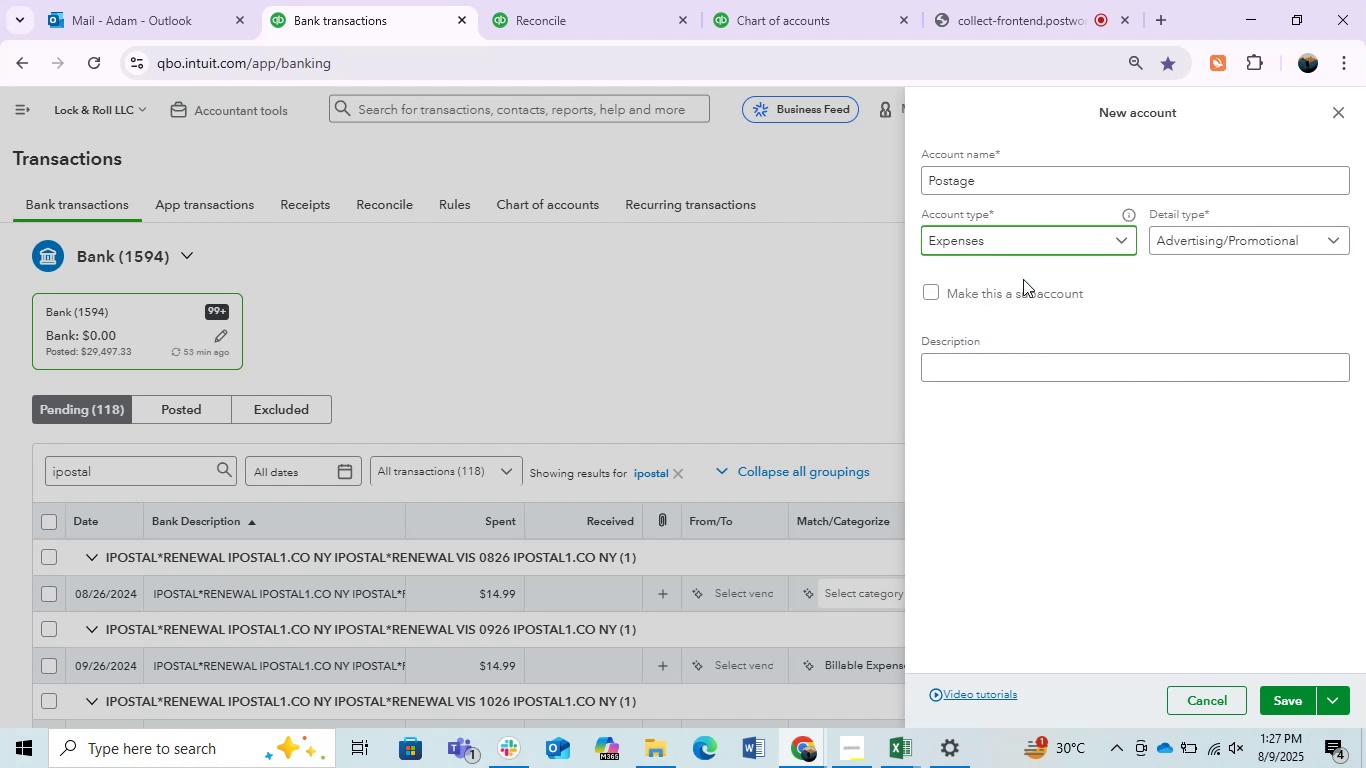 
mouse_move([1031, 329])
 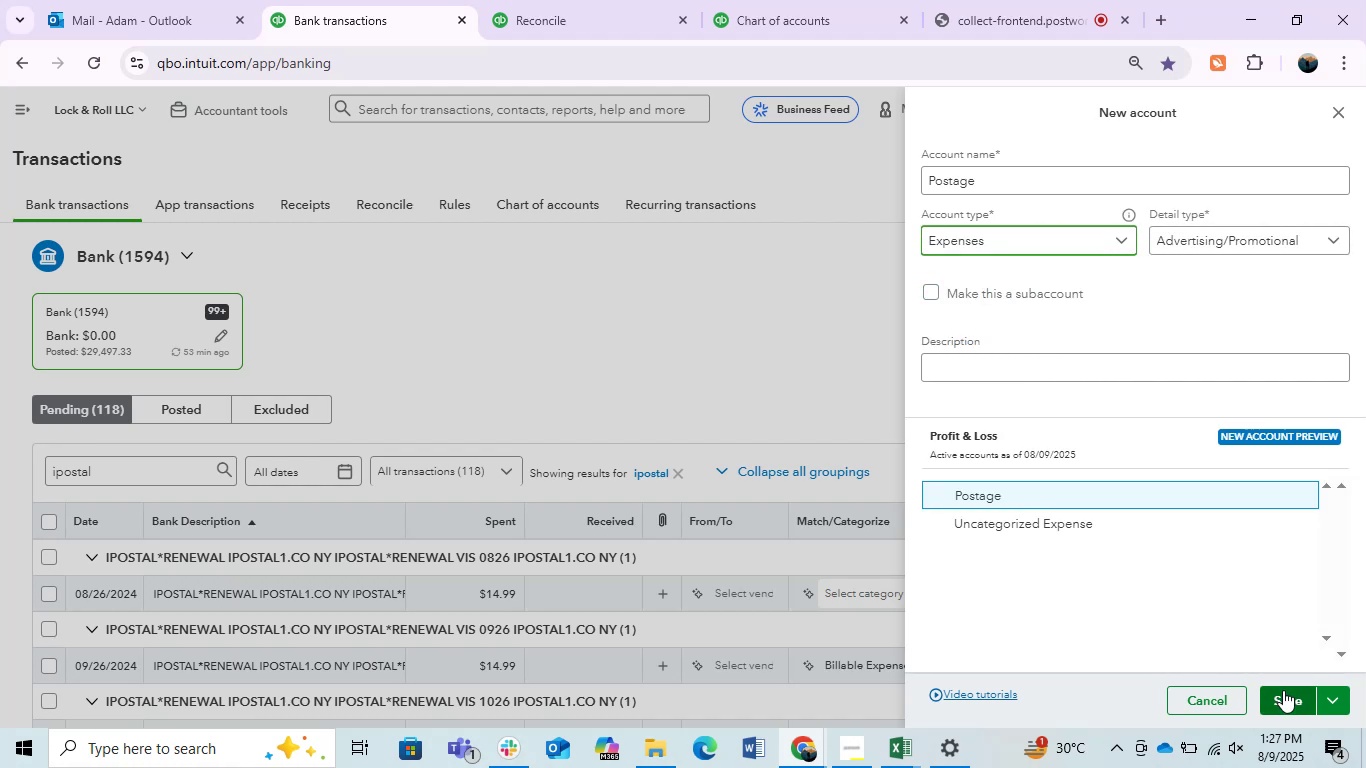 
wait(5.16)
 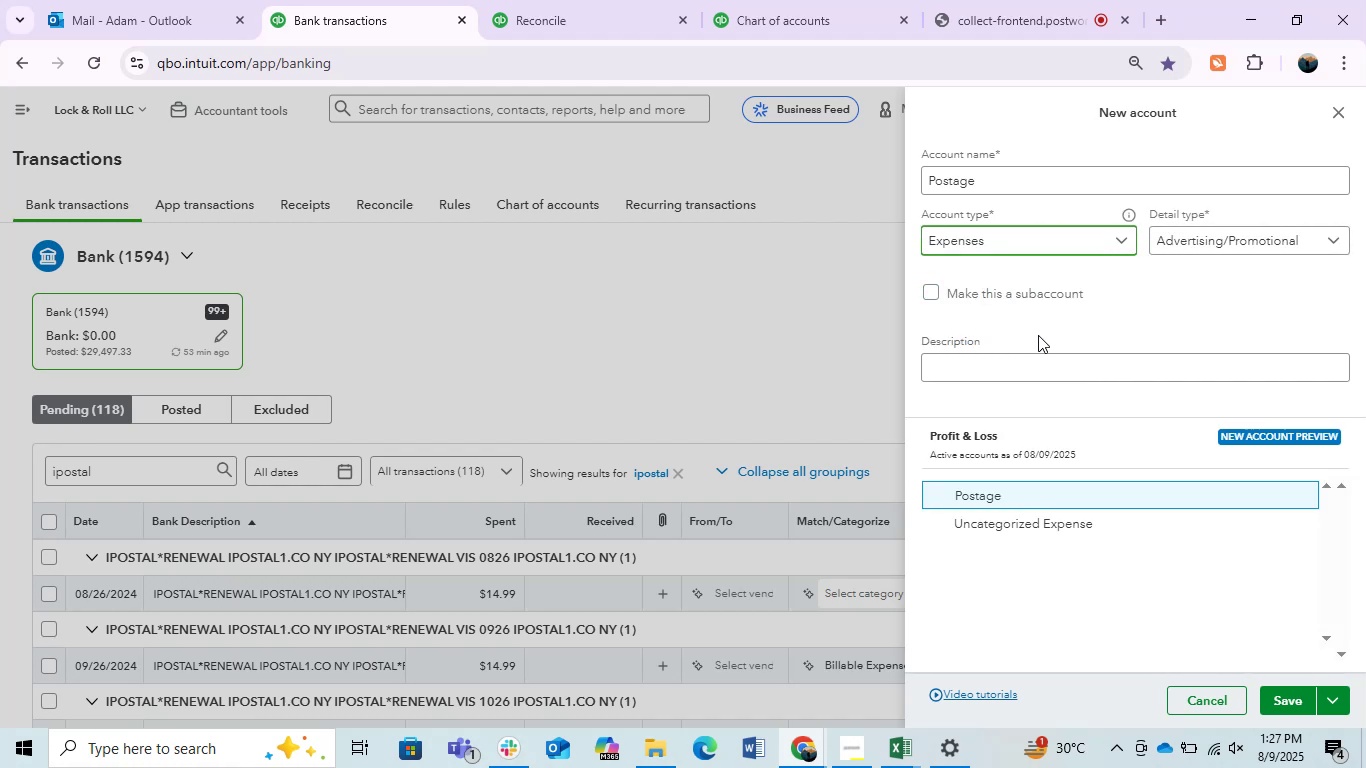 
left_click([1283, 690])
 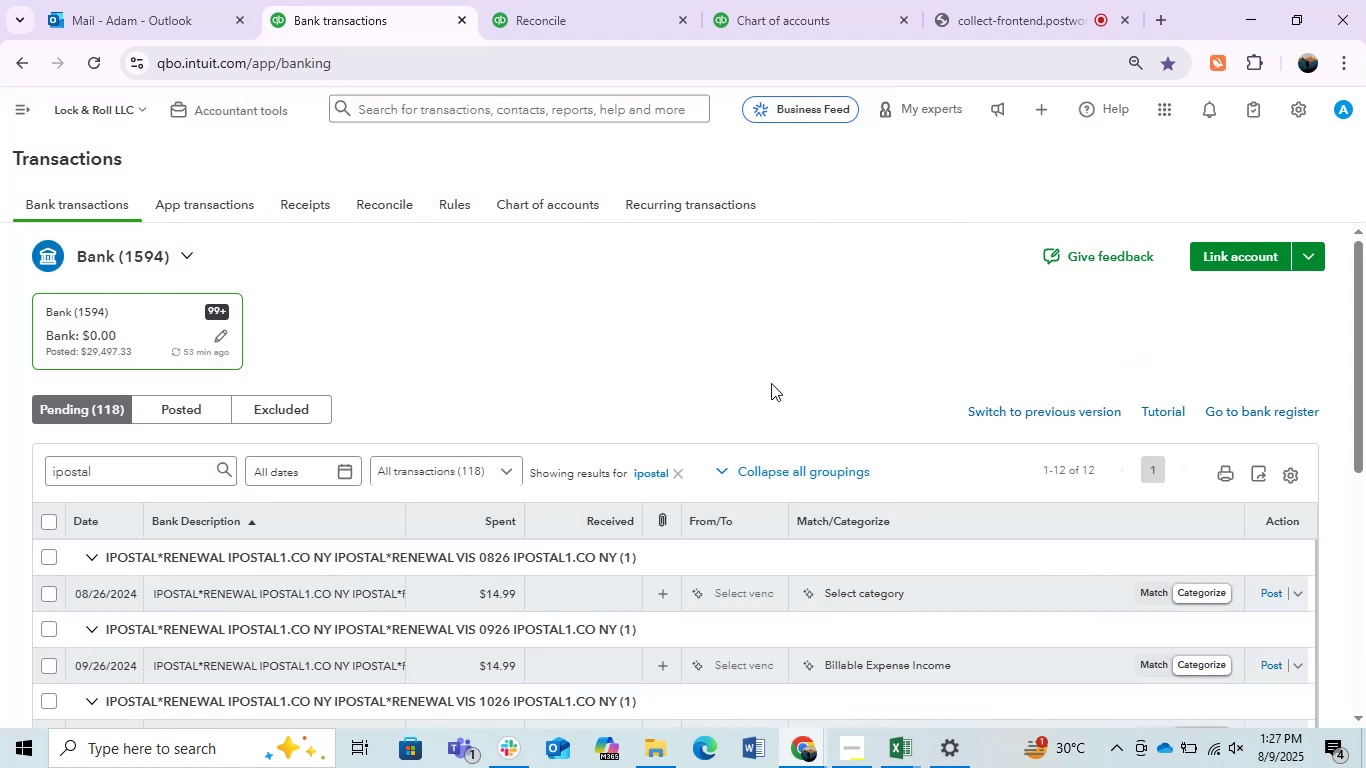 
scroll: coordinate [771, 383], scroll_direction: down, amount: 1.0
 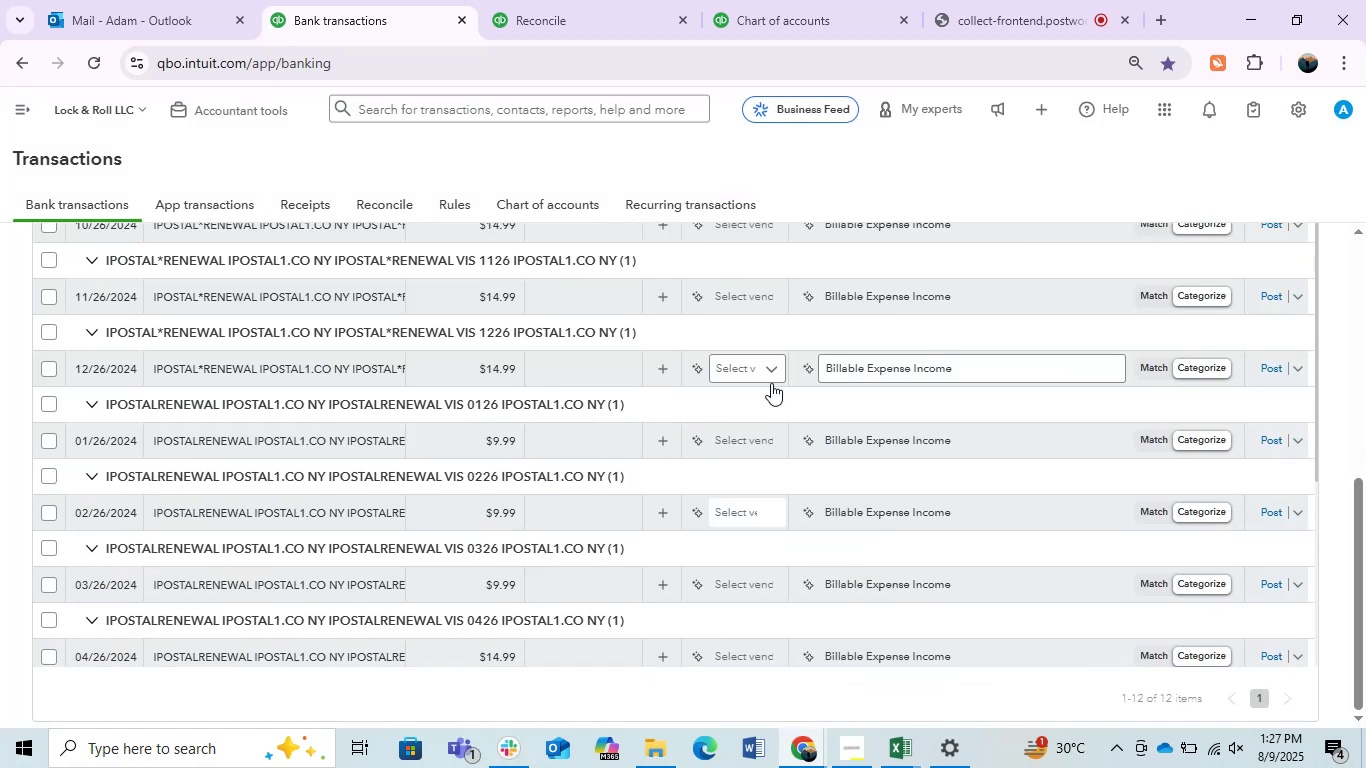 
scroll: coordinate [771, 383], scroll_direction: up, amount: 4.0
 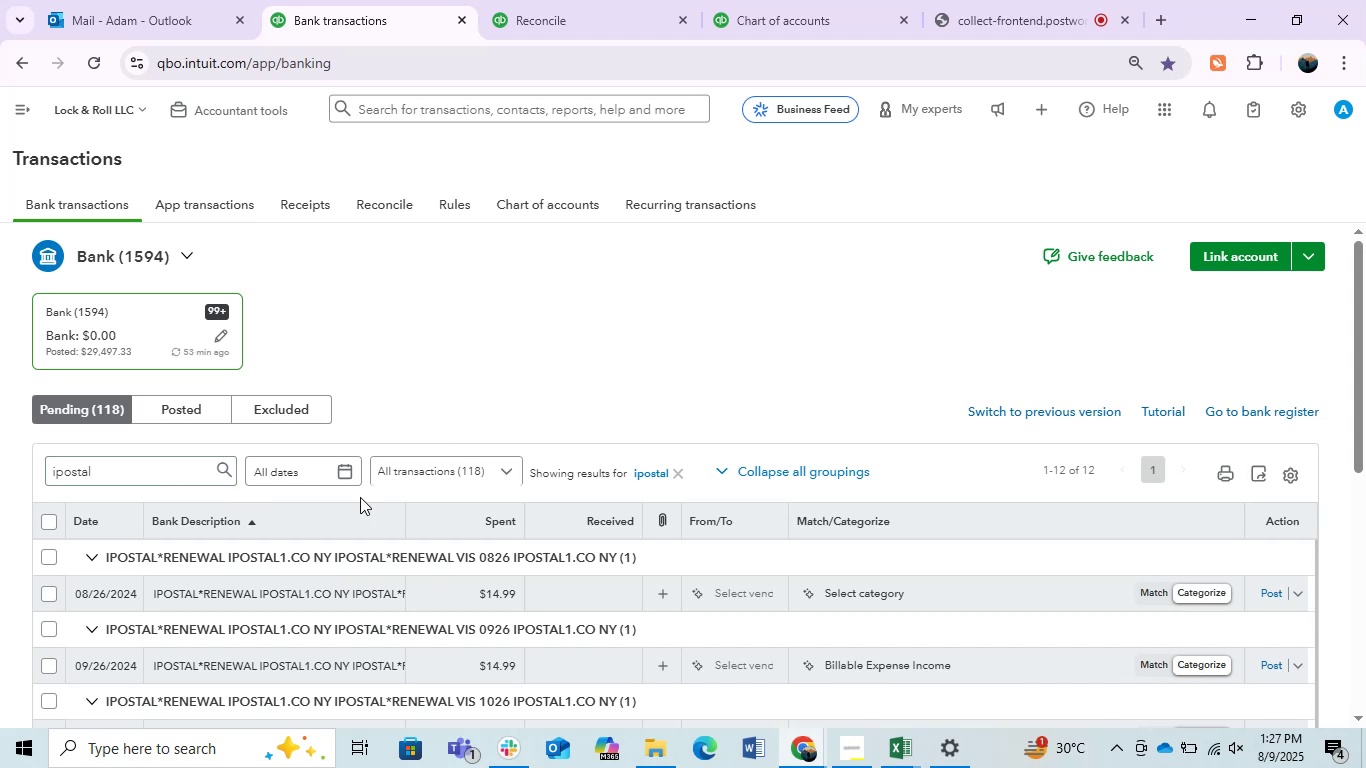 
wait(7.03)
 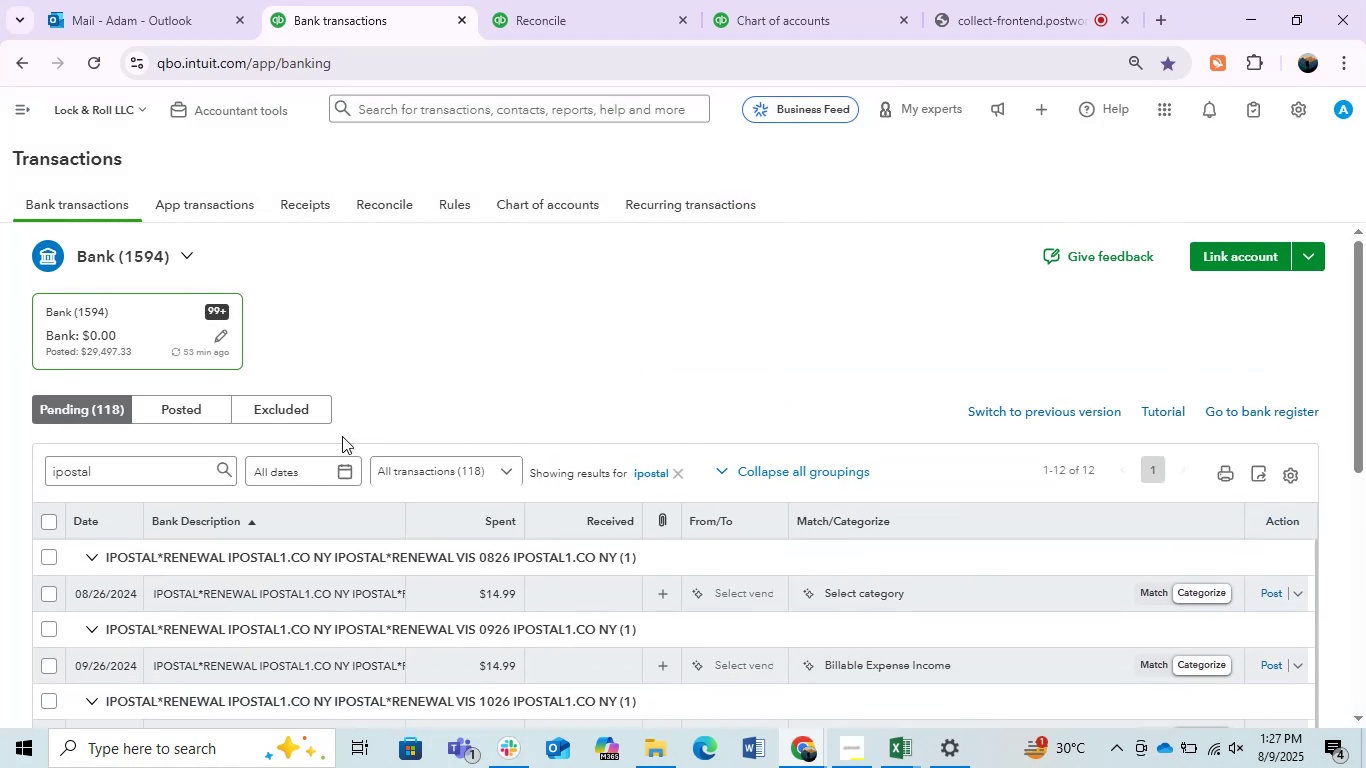 
left_click([682, 471])
 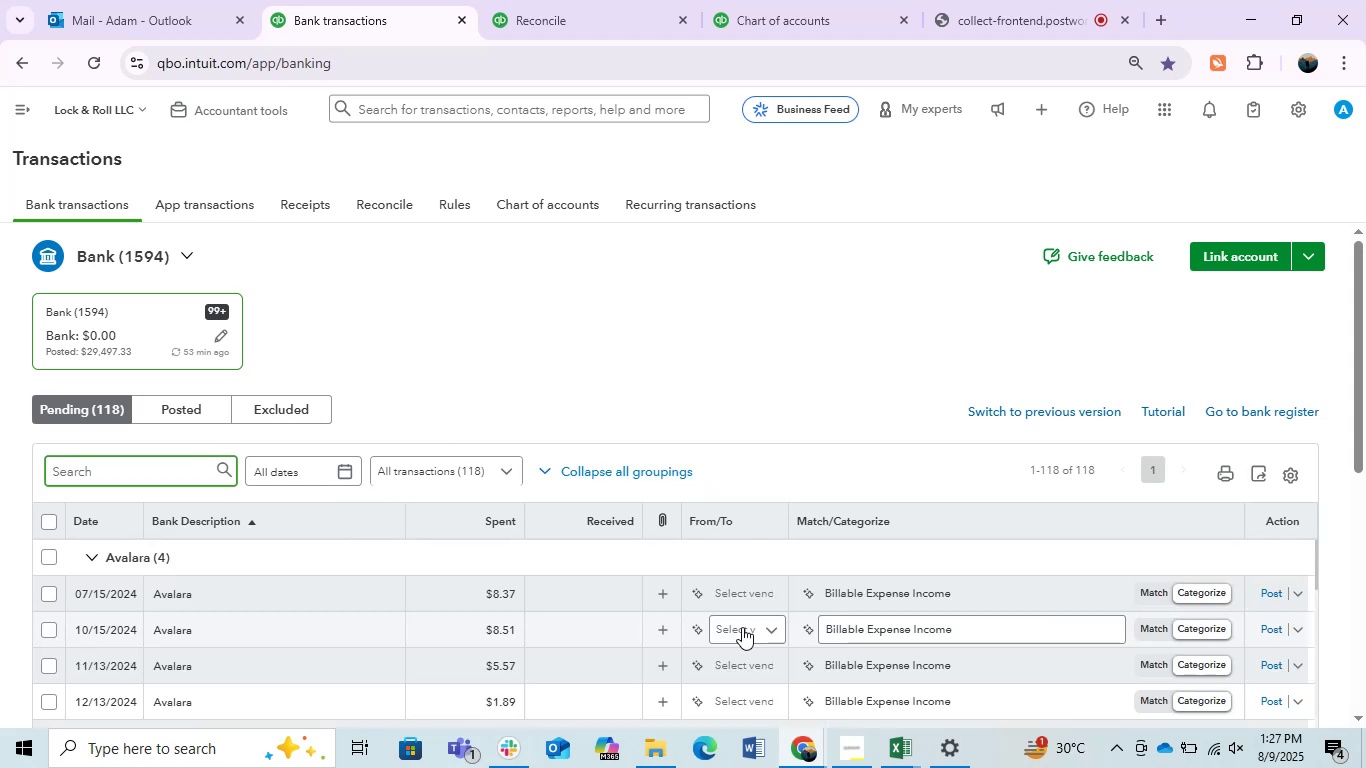 
scroll: coordinate [742, 627], scroll_direction: down, amount: 1.0
 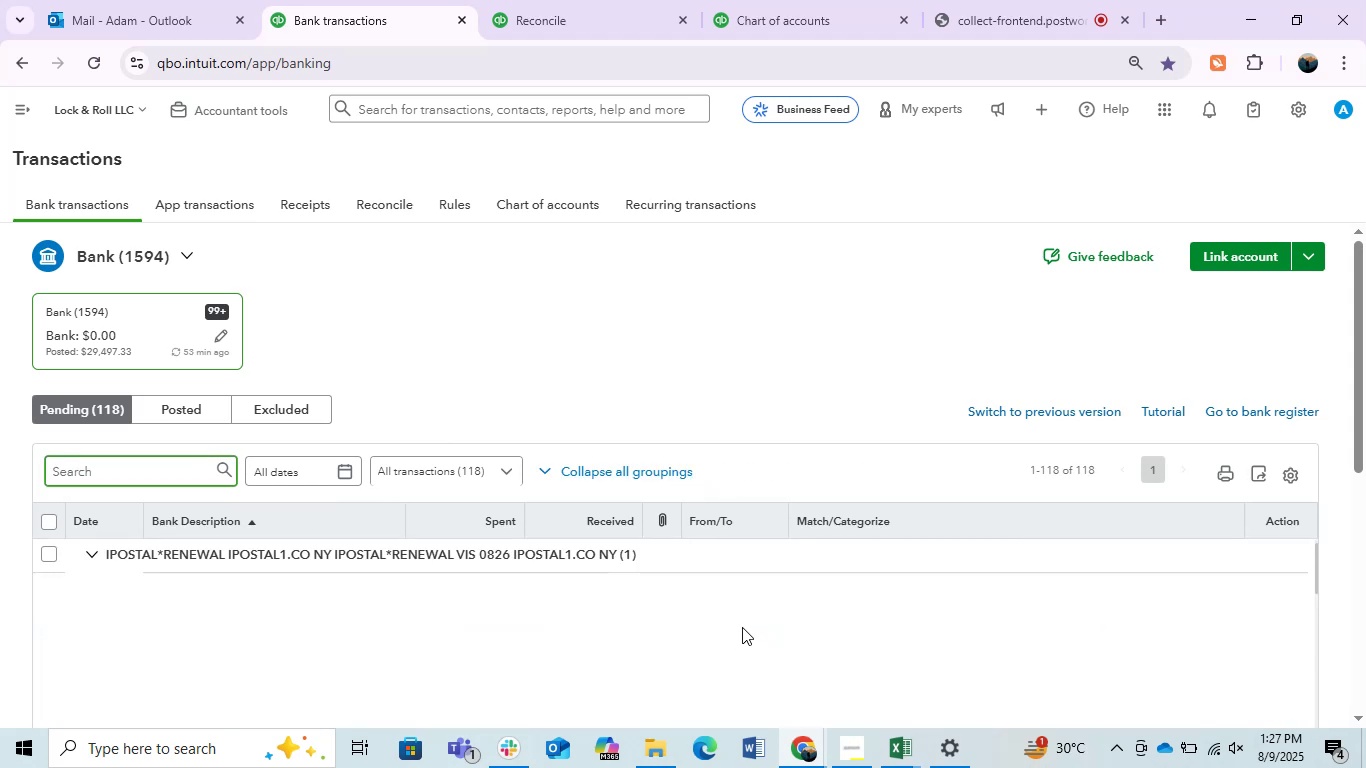 
scroll: coordinate [742, 627], scroll_direction: up, amount: 1.0
 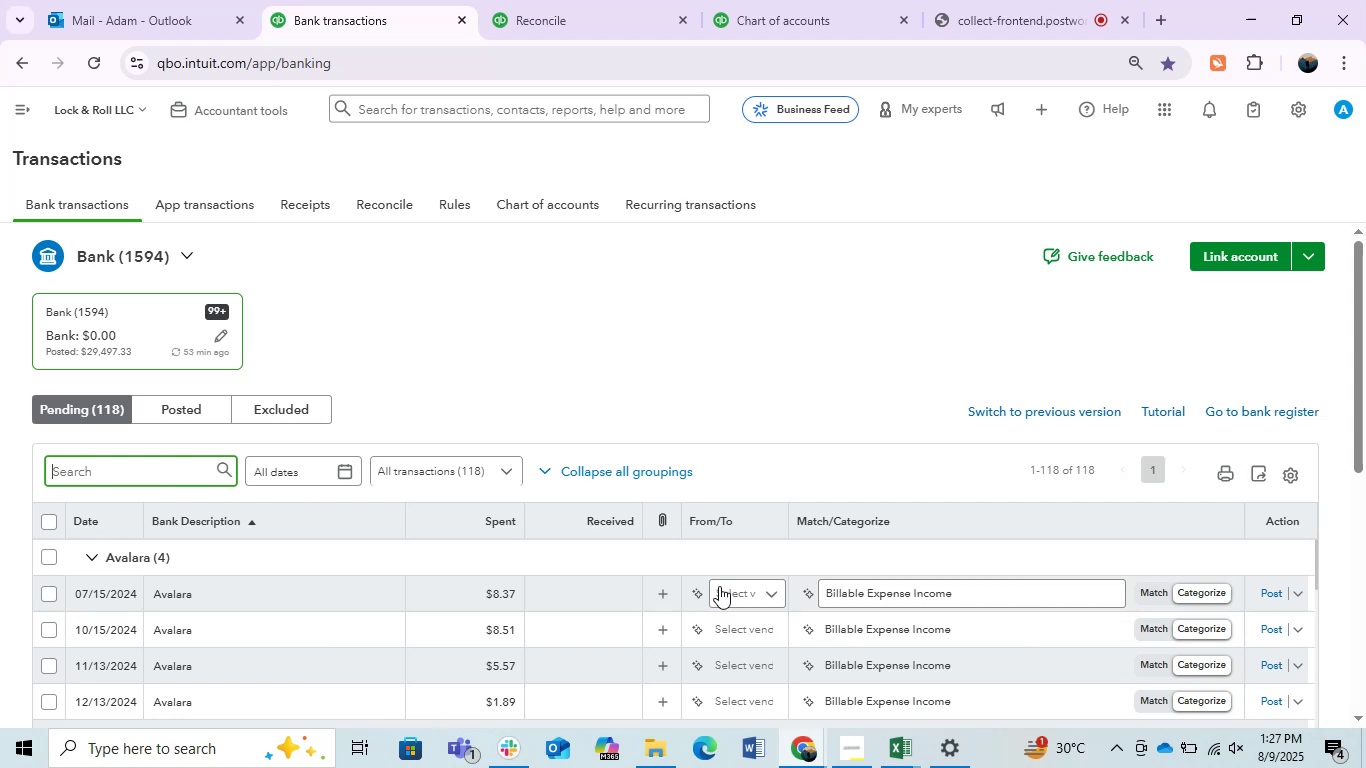 
wait(17.97)
 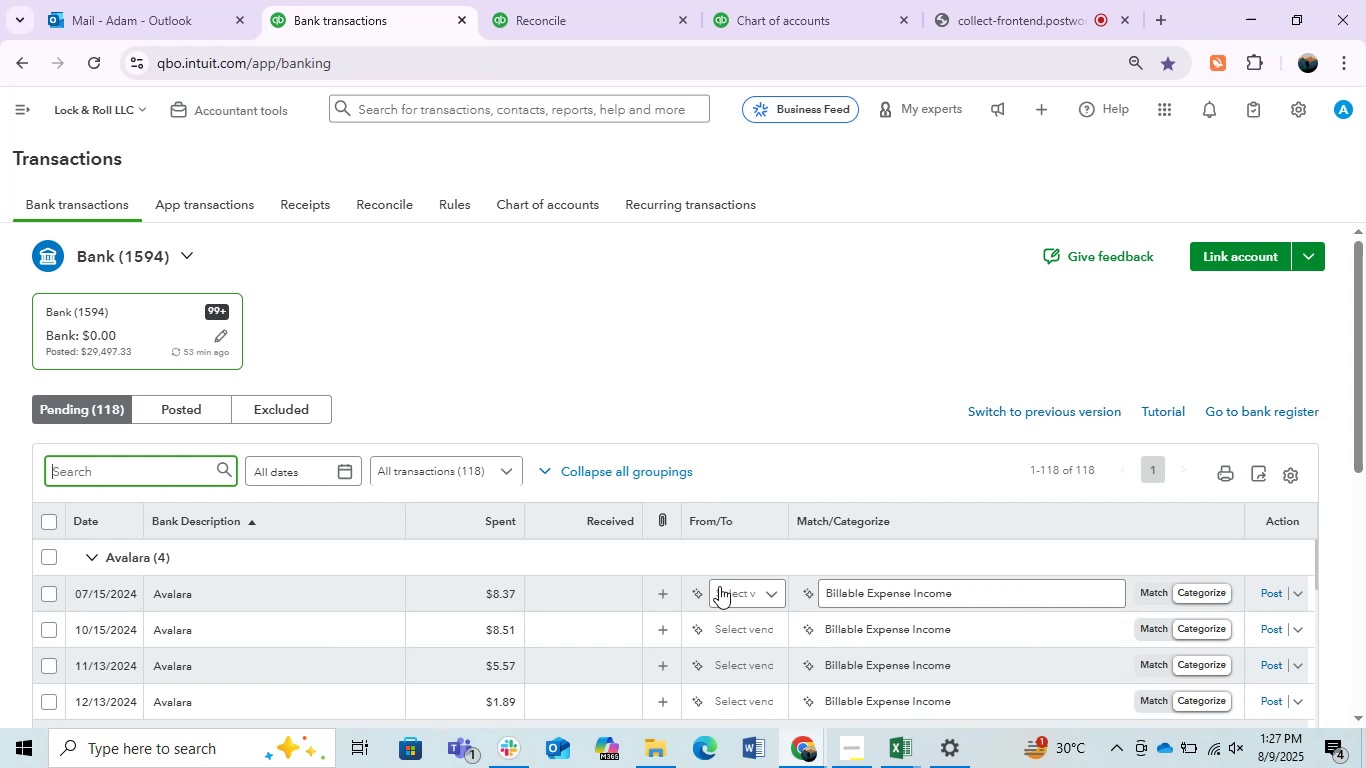 
left_click([900, 593])
 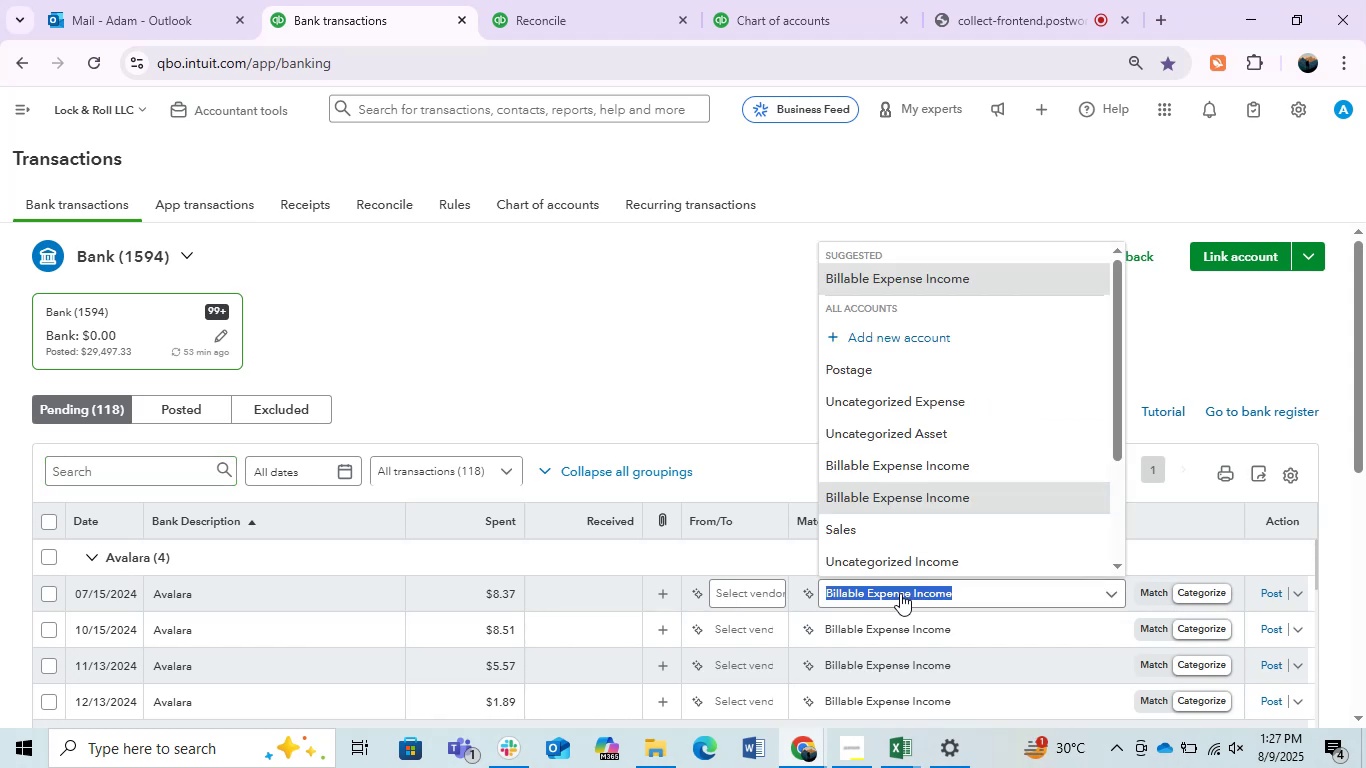 
type(office)
 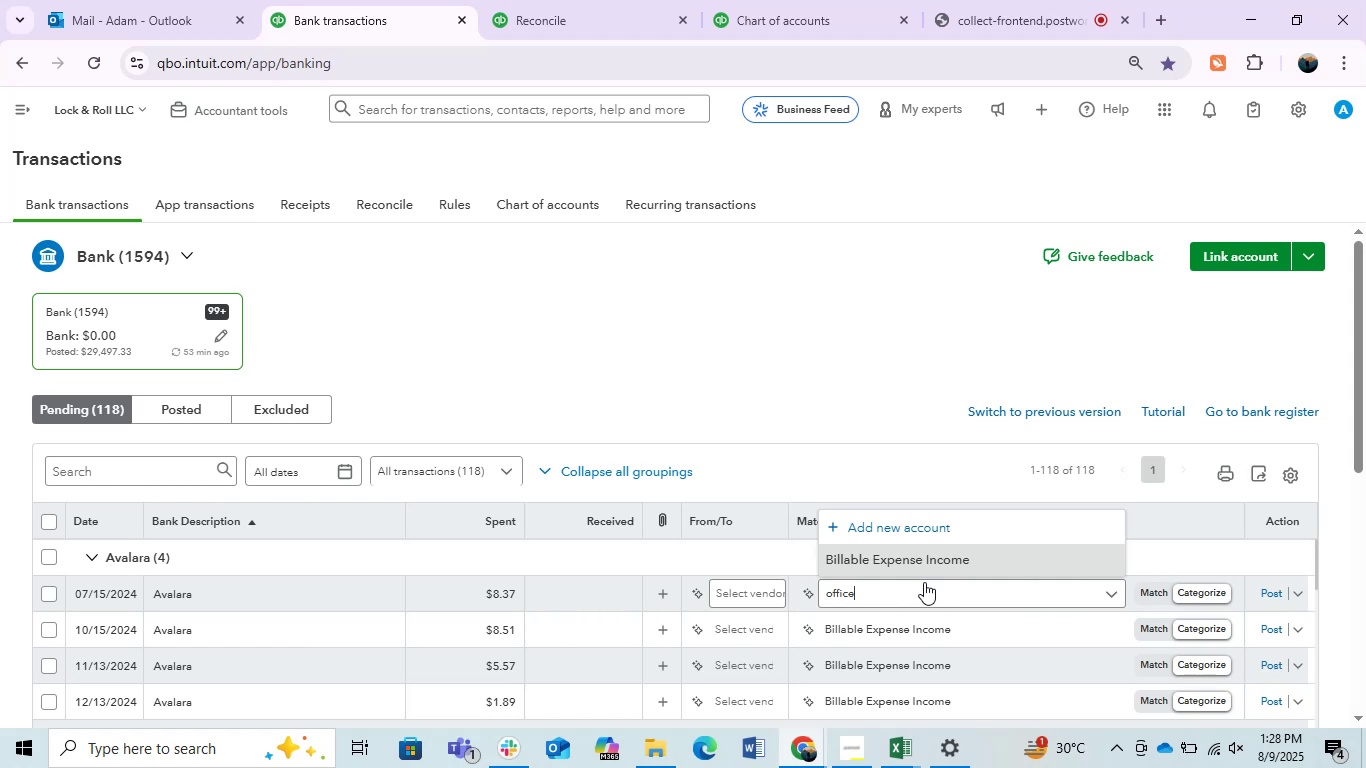 
hold_key(key=Backspace, duration=1.05)
 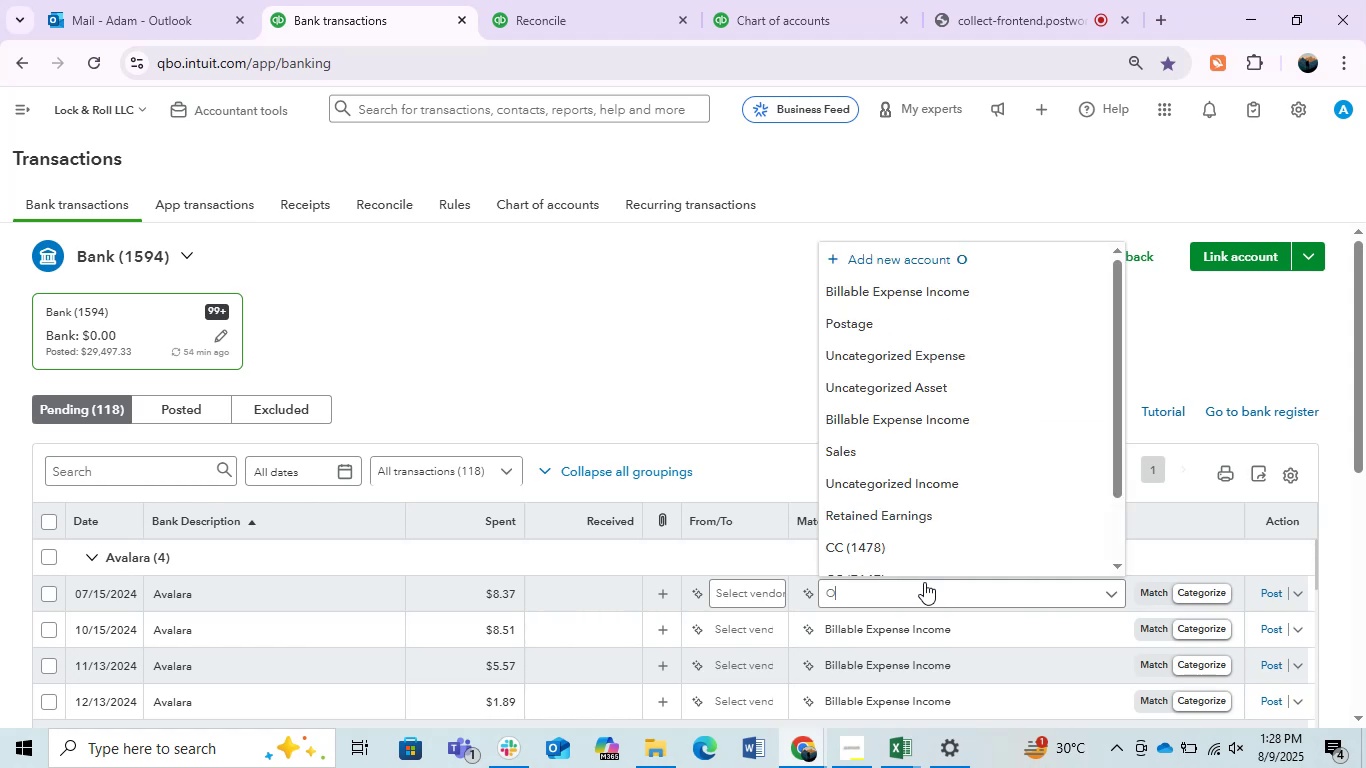 
type(Office Supplies $)
key(Backspace)
type(& Software)
 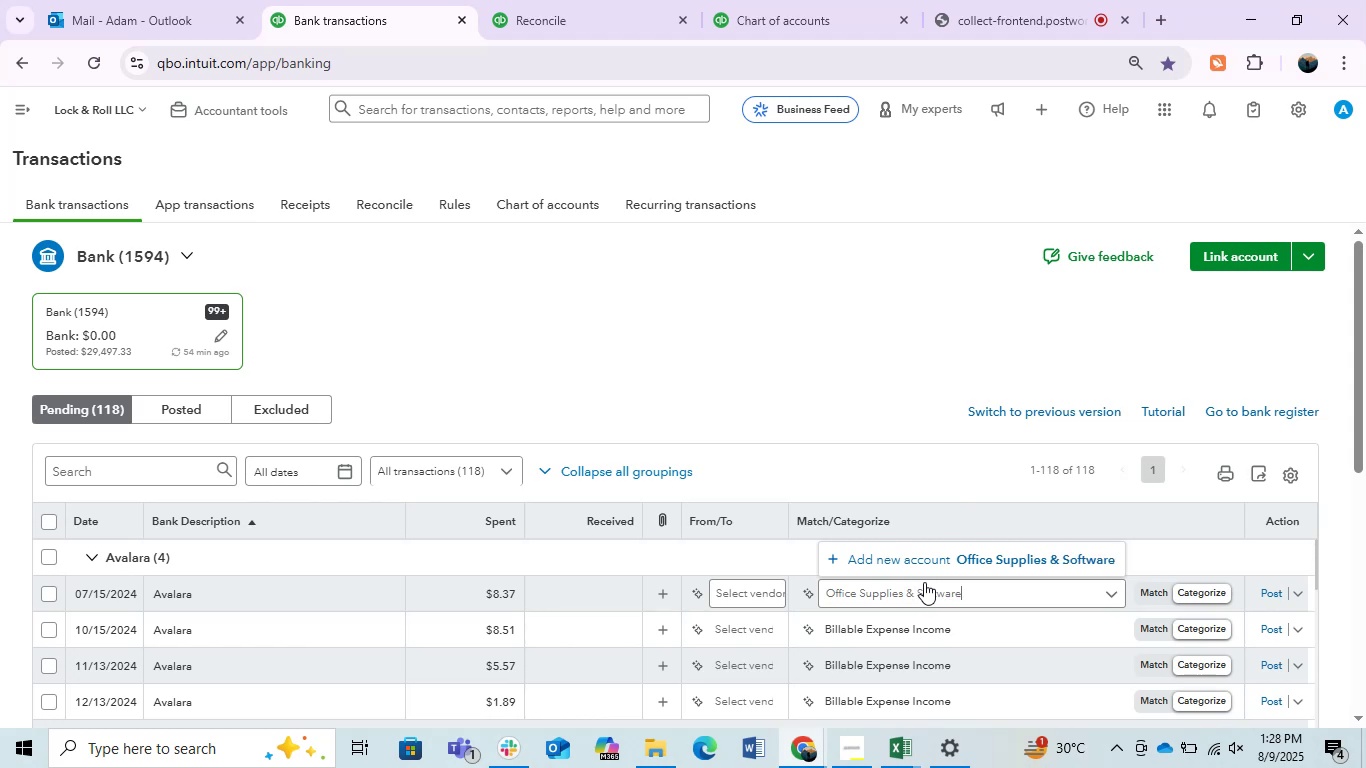 
left_click([1012, 557])
 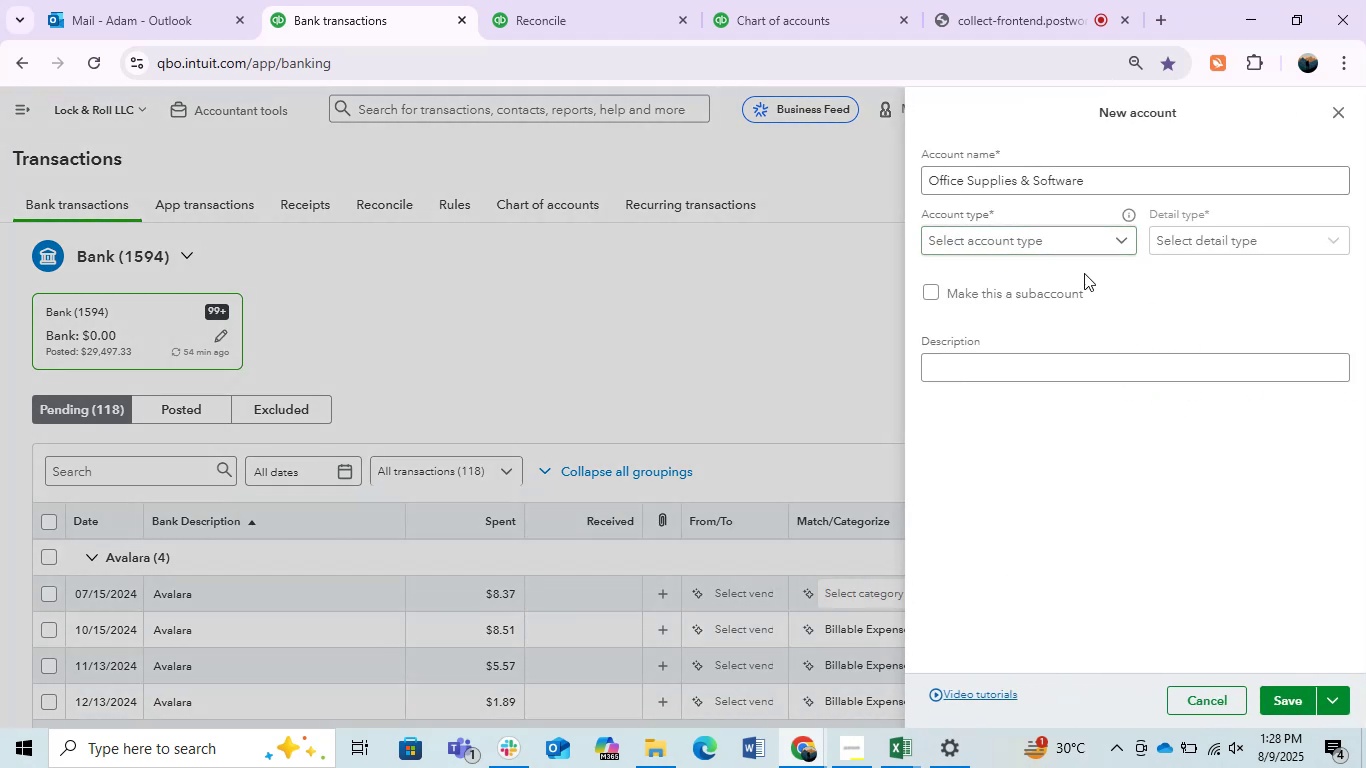 
left_click([1032, 249])
 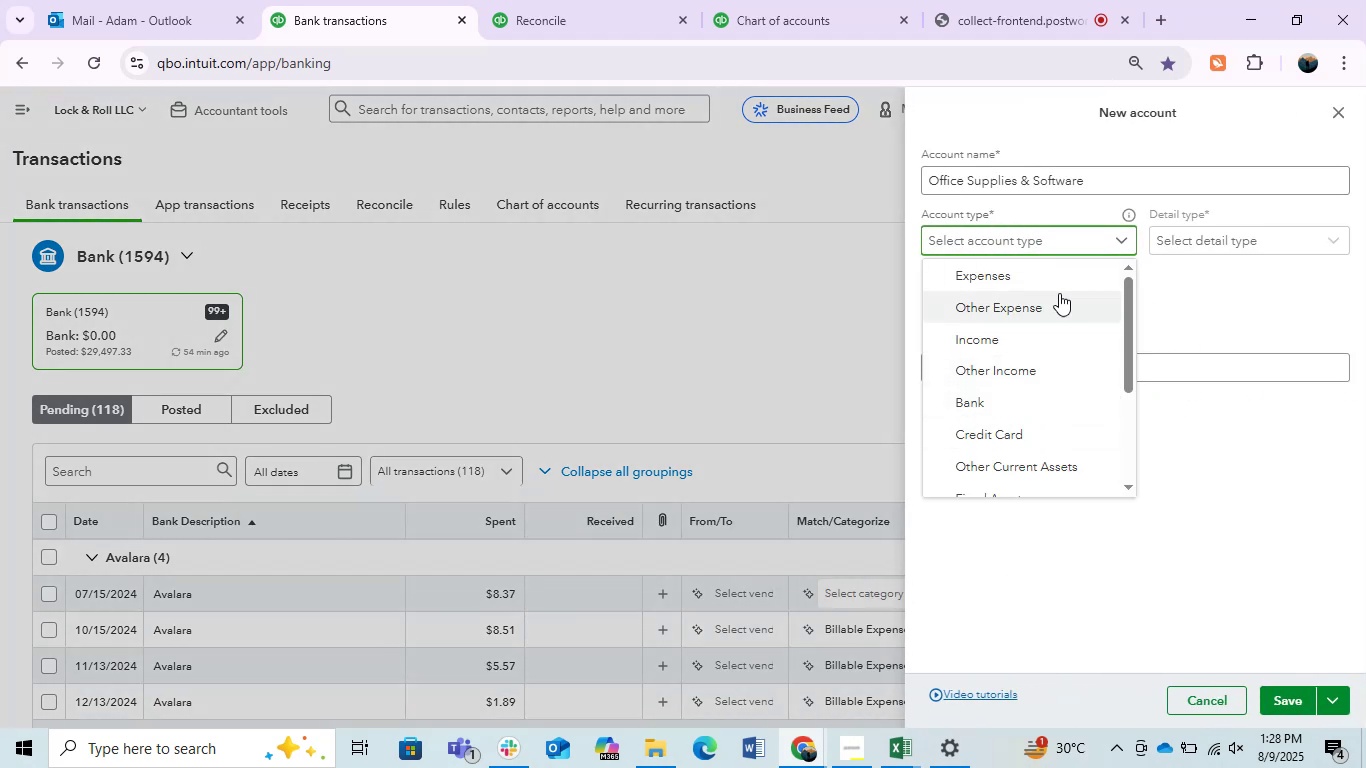 
left_click([1039, 277])
 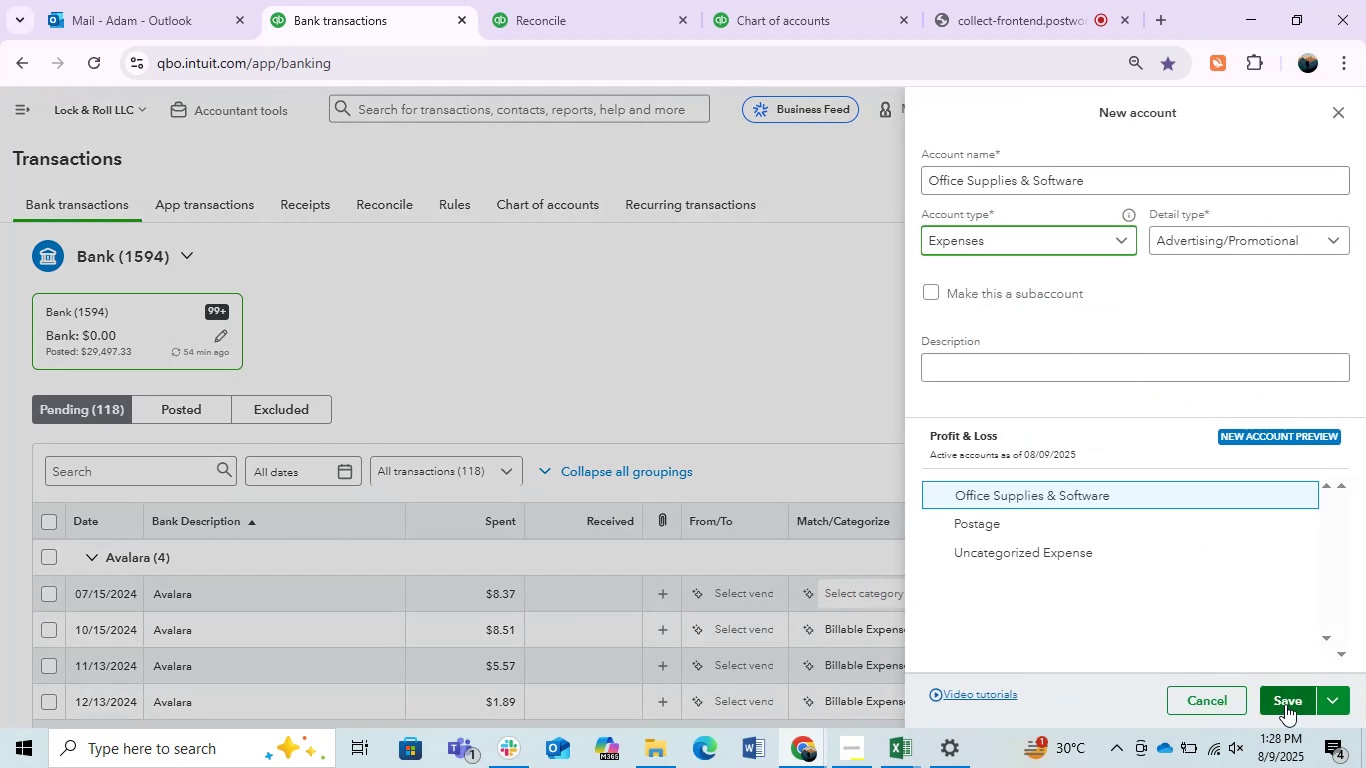 
left_click([1285, 704])
 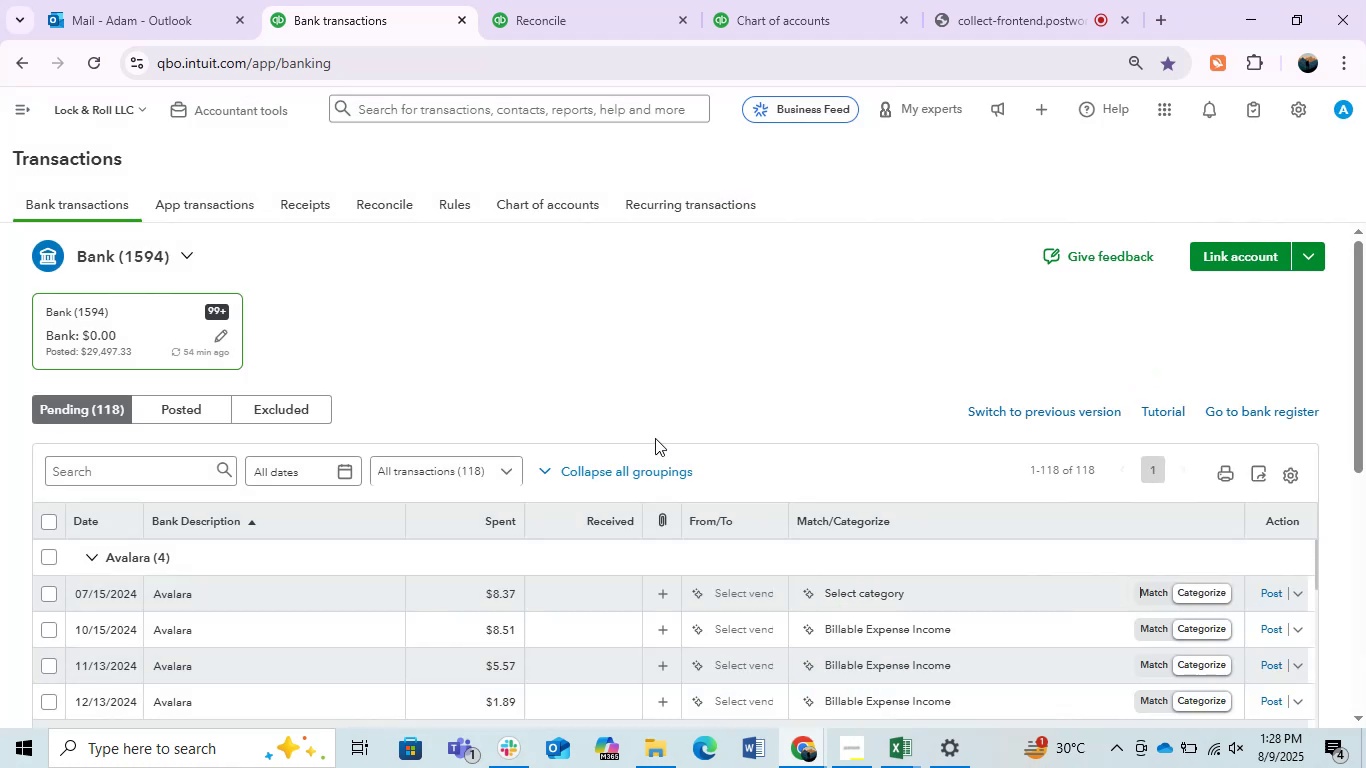 
scroll: coordinate [804, 373], scroll_direction: down, amount: 4.0
 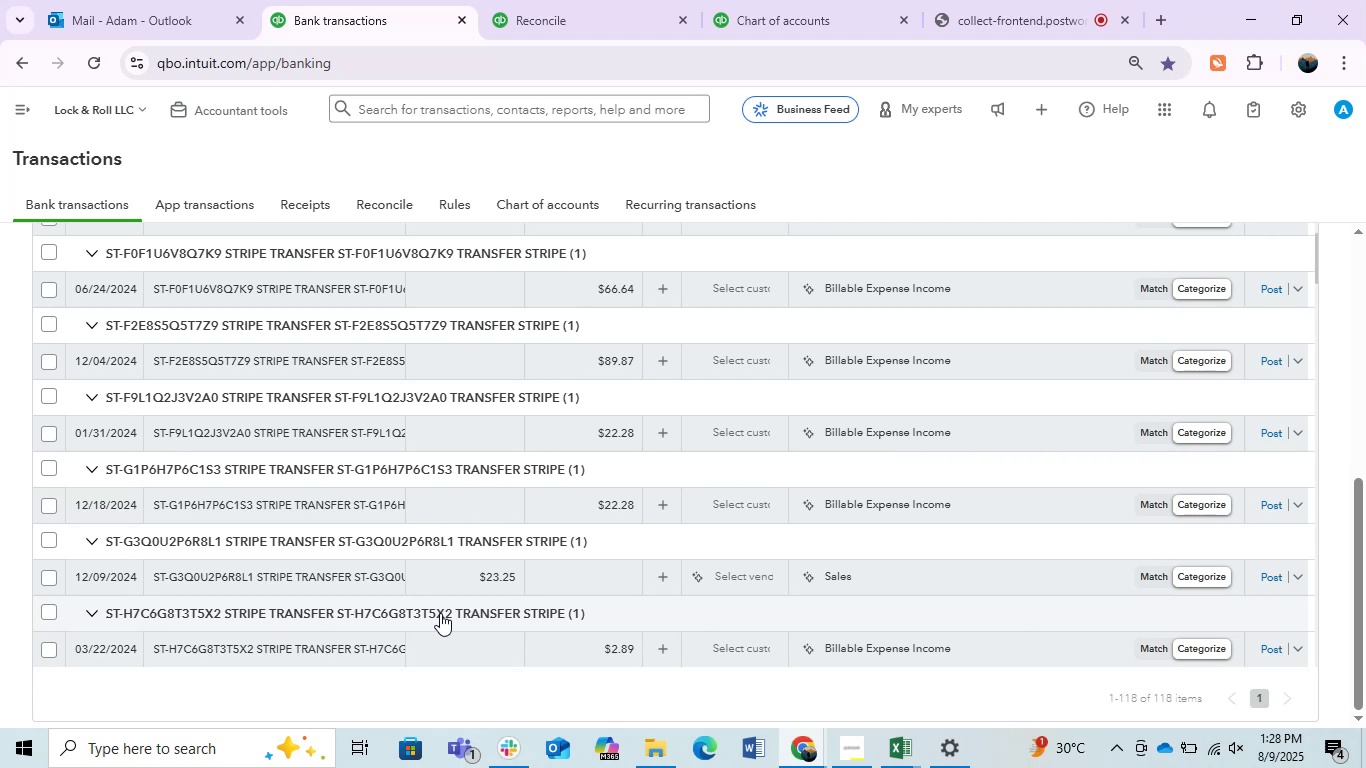 
wait(23.11)
 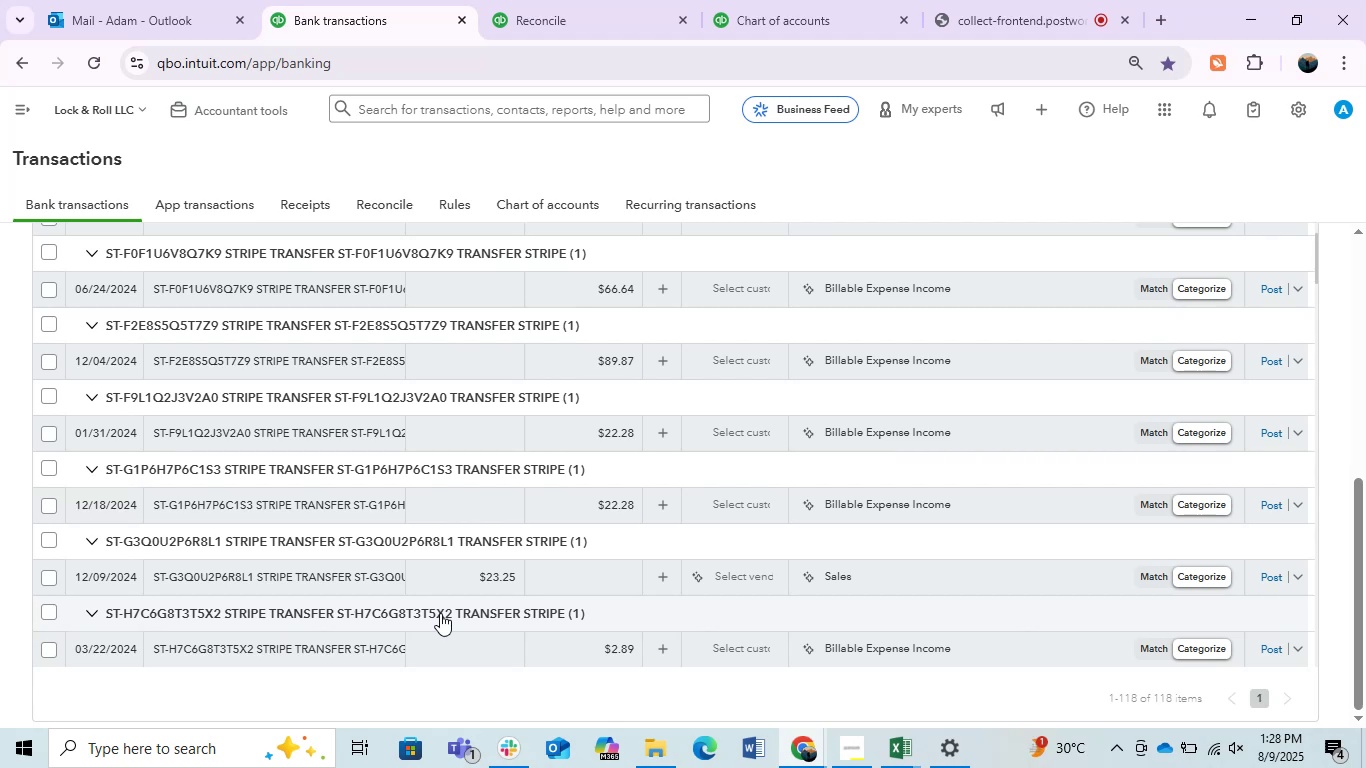 
scroll: coordinate [488, 560], scroll_direction: up, amount: 13.0
 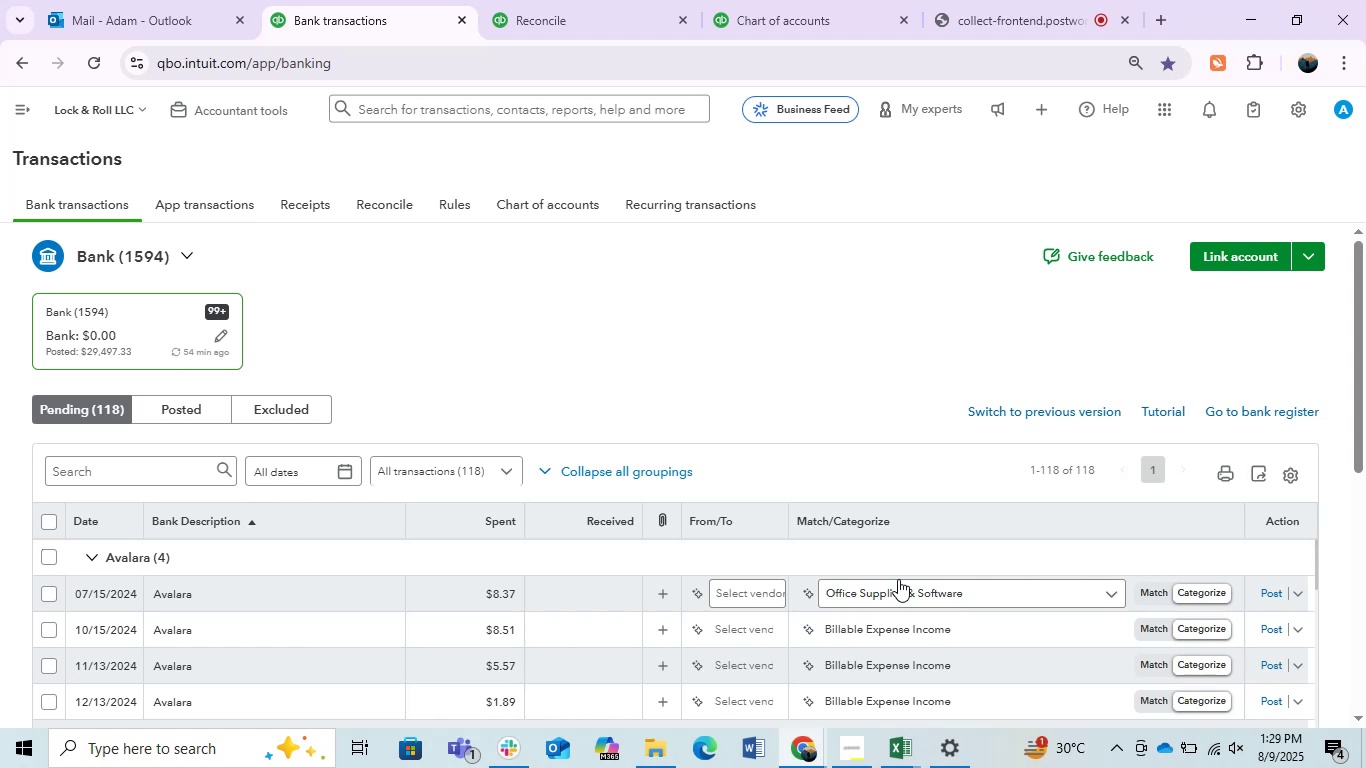 
wait(26.54)
 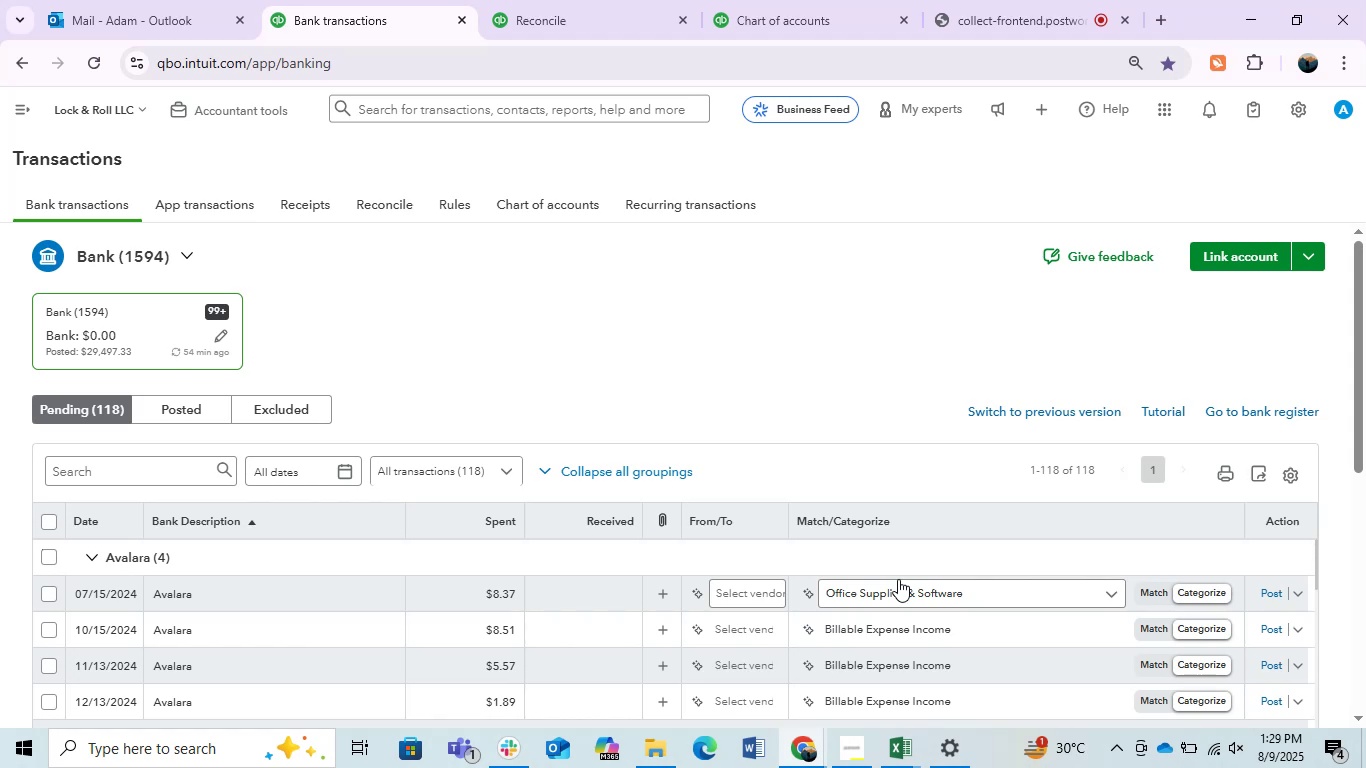 
left_click([766, 593])
 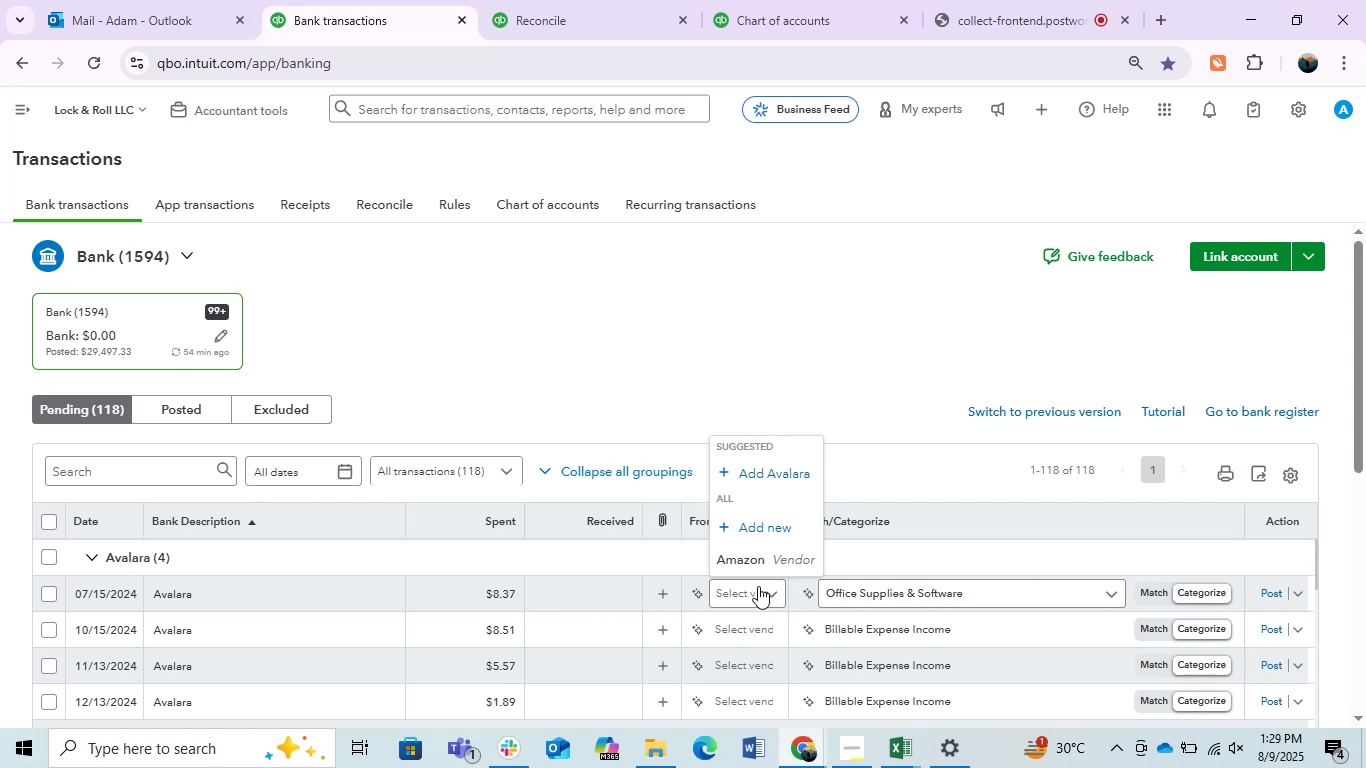 
hold_key(key=ShiftLeft, duration=0.67)
 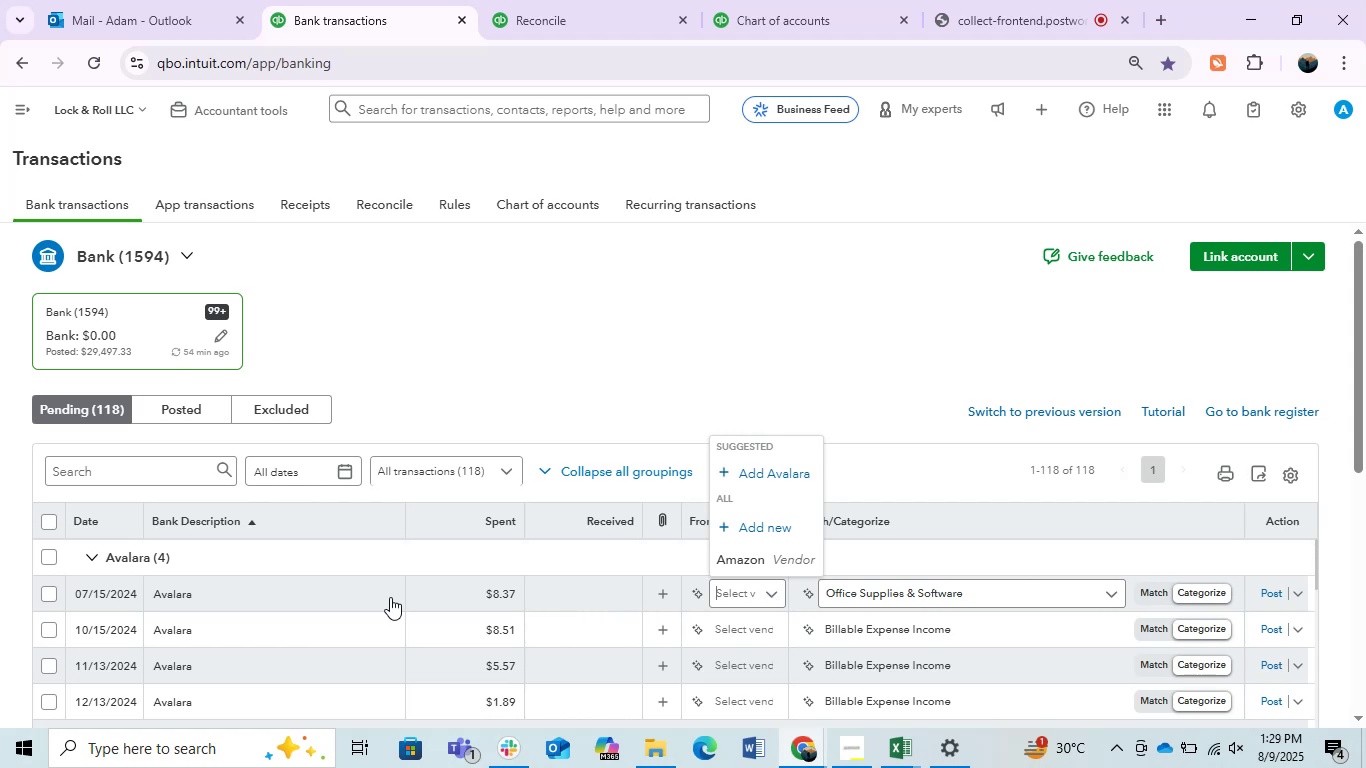 
left_click([369, 597])
 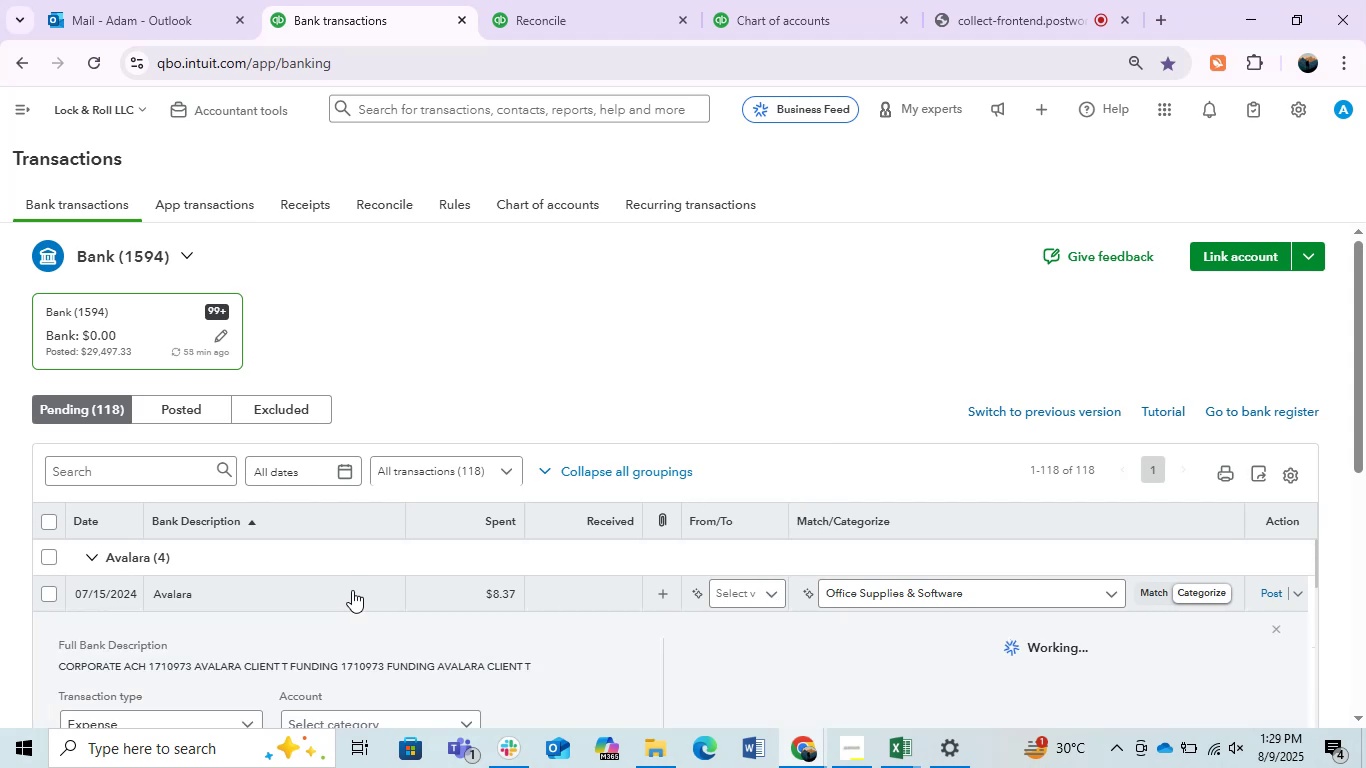 
left_click([351, 590])
 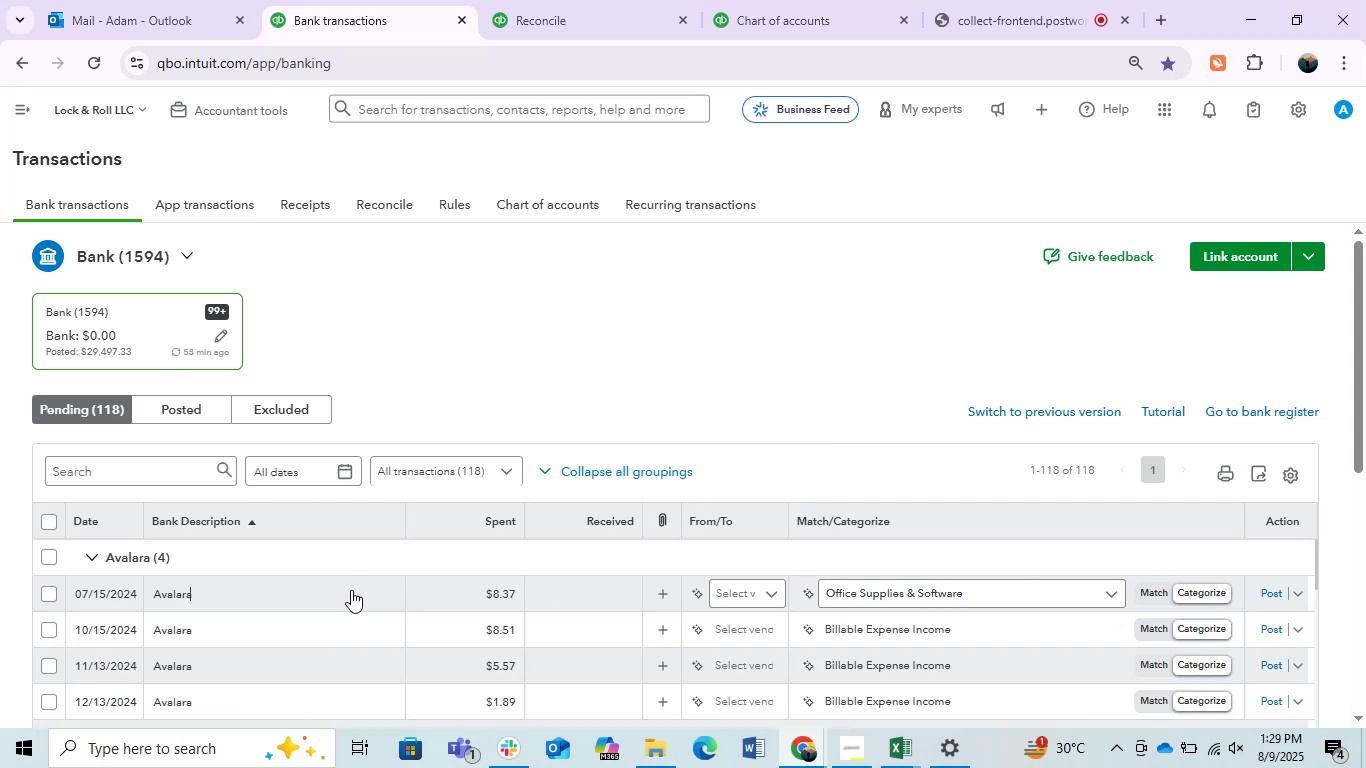 
left_click([351, 590])
 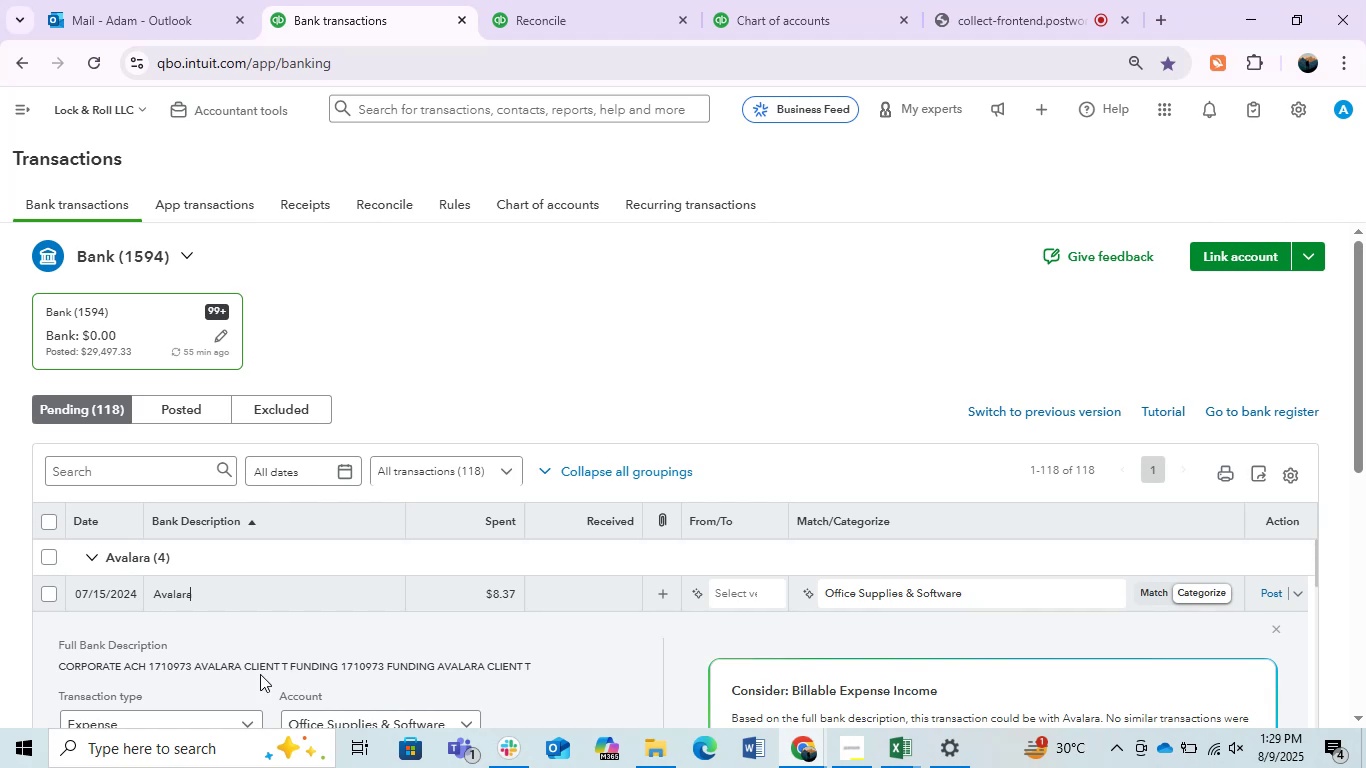 
left_click_drag(start_coordinate=[239, 666], to_coordinate=[193, 670])
 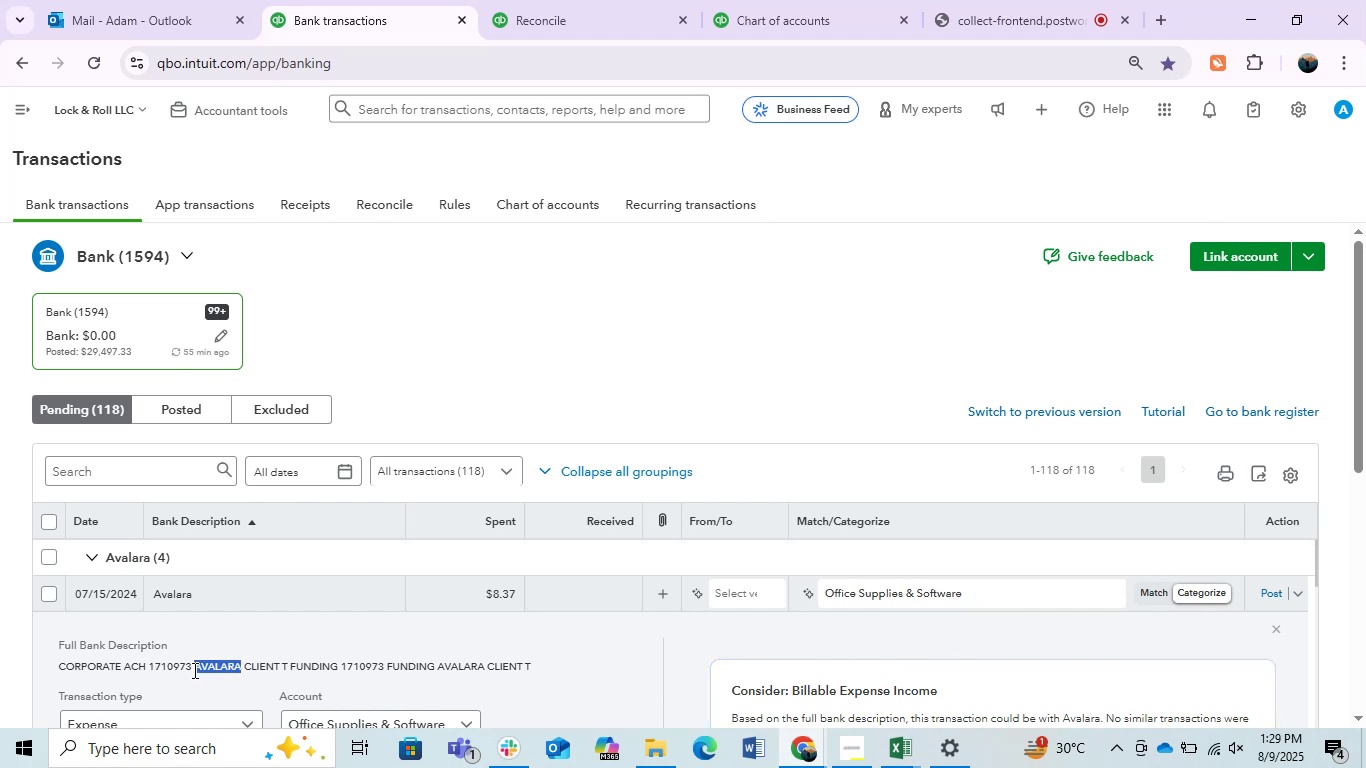 
key(Control+C)
 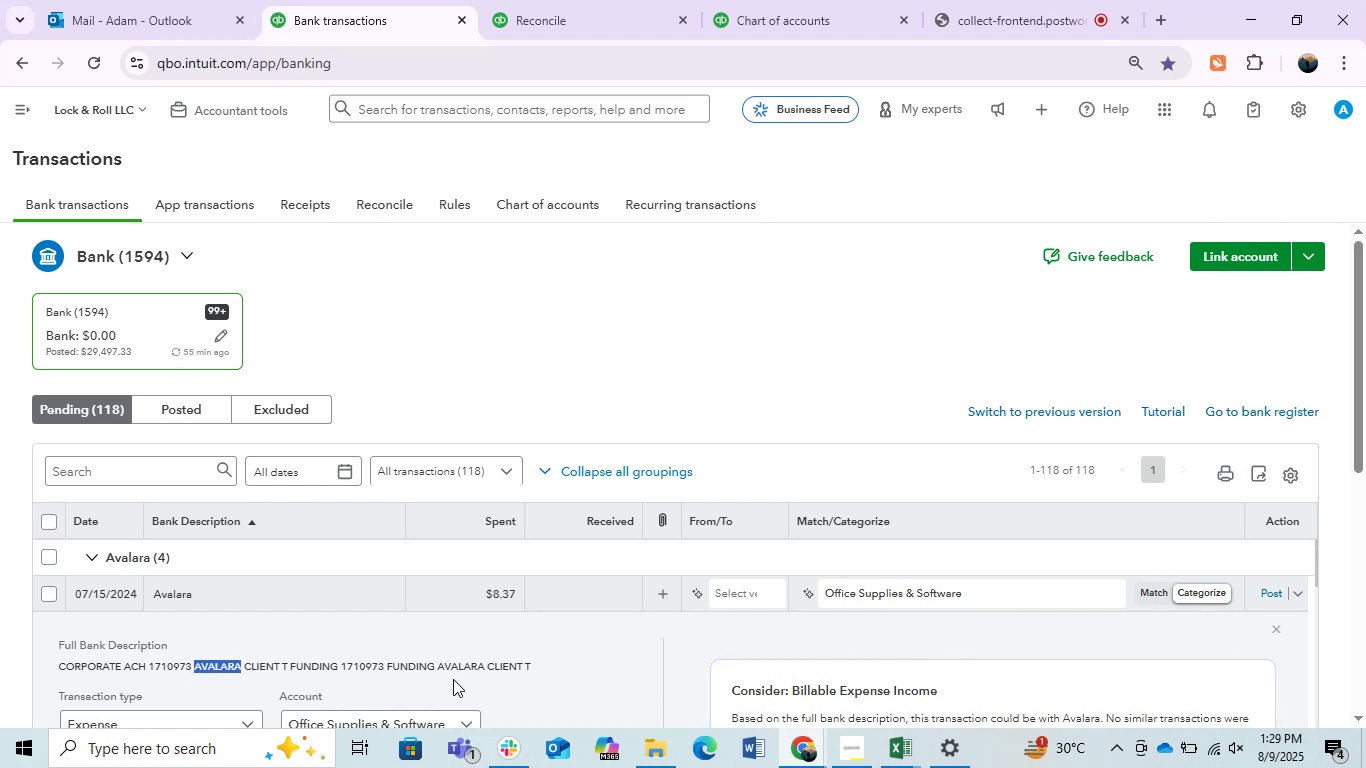 
key(Control+C)
 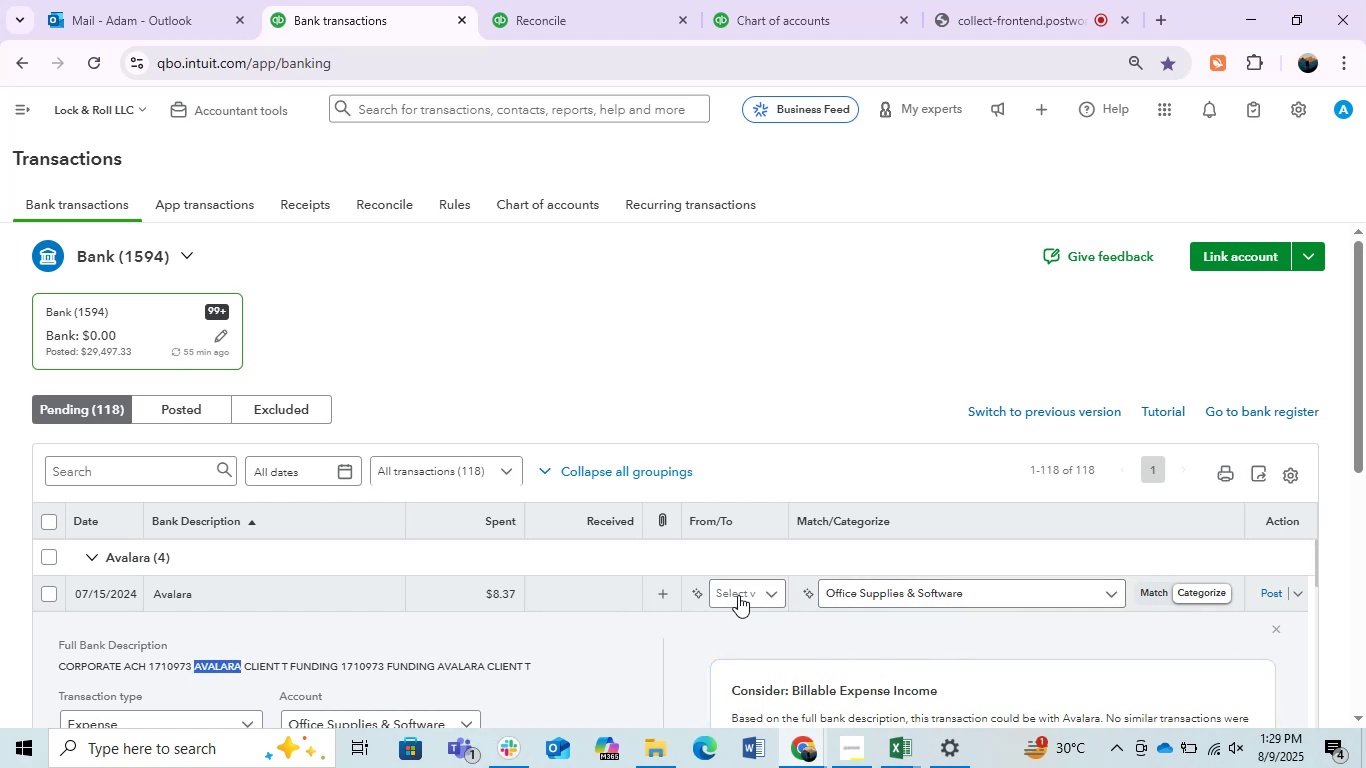 
left_click([747, 595])
 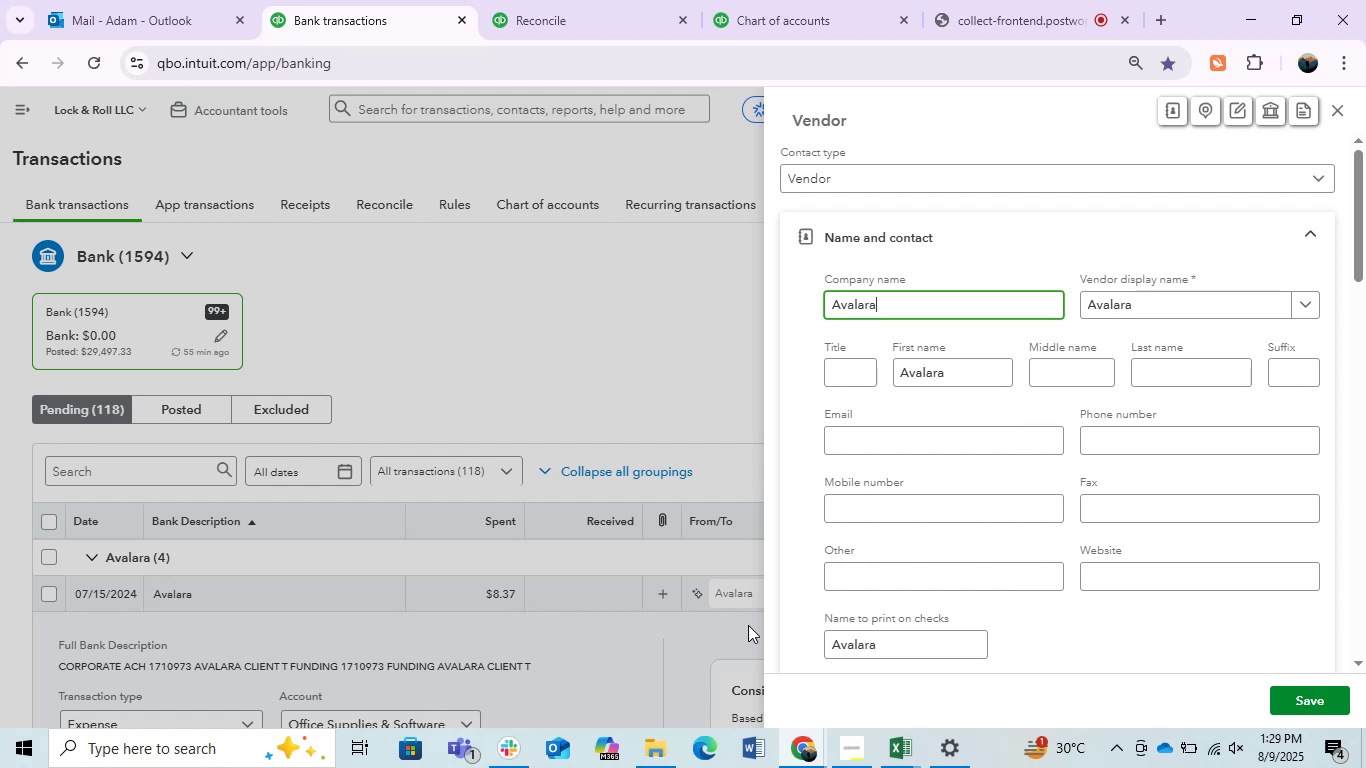 
wait(10.94)
 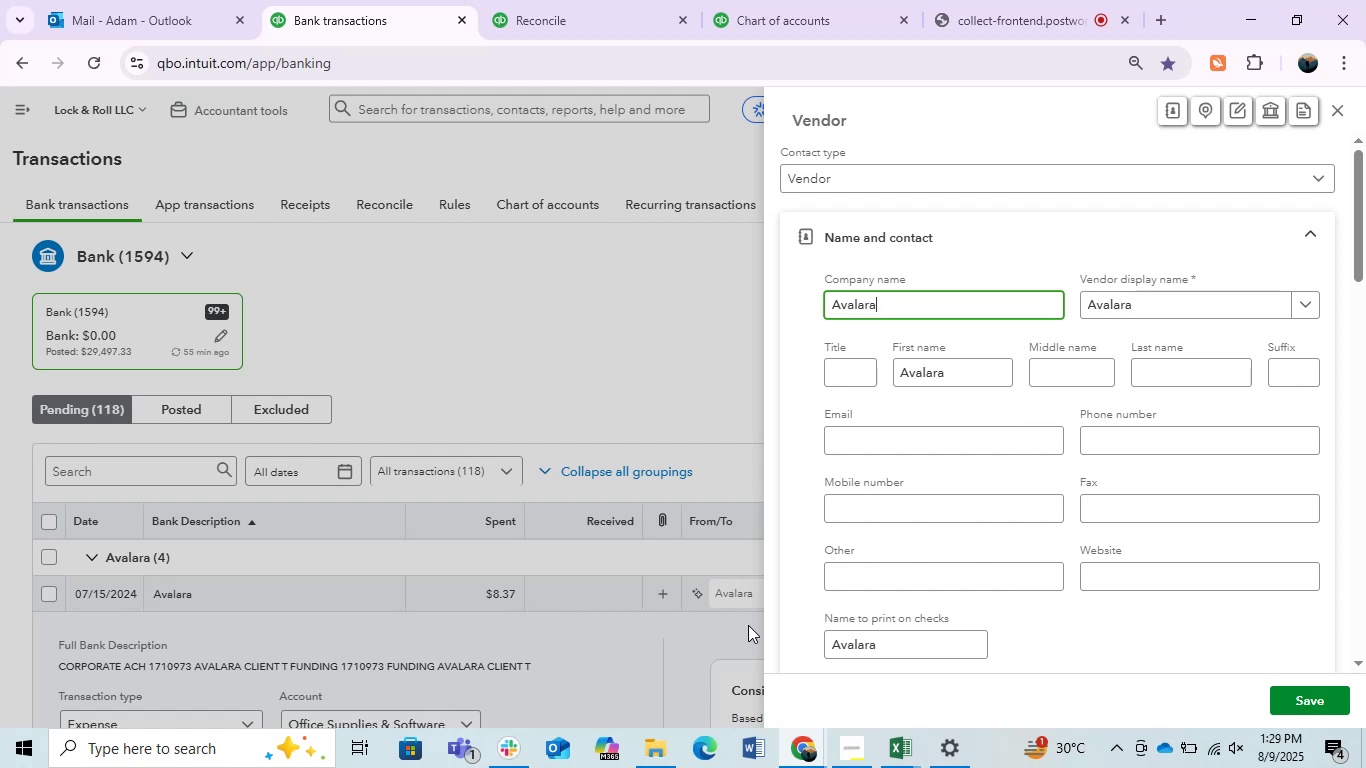 
left_click_drag(start_coordinate=[896, 315], to_coordinate=[816, 297])
 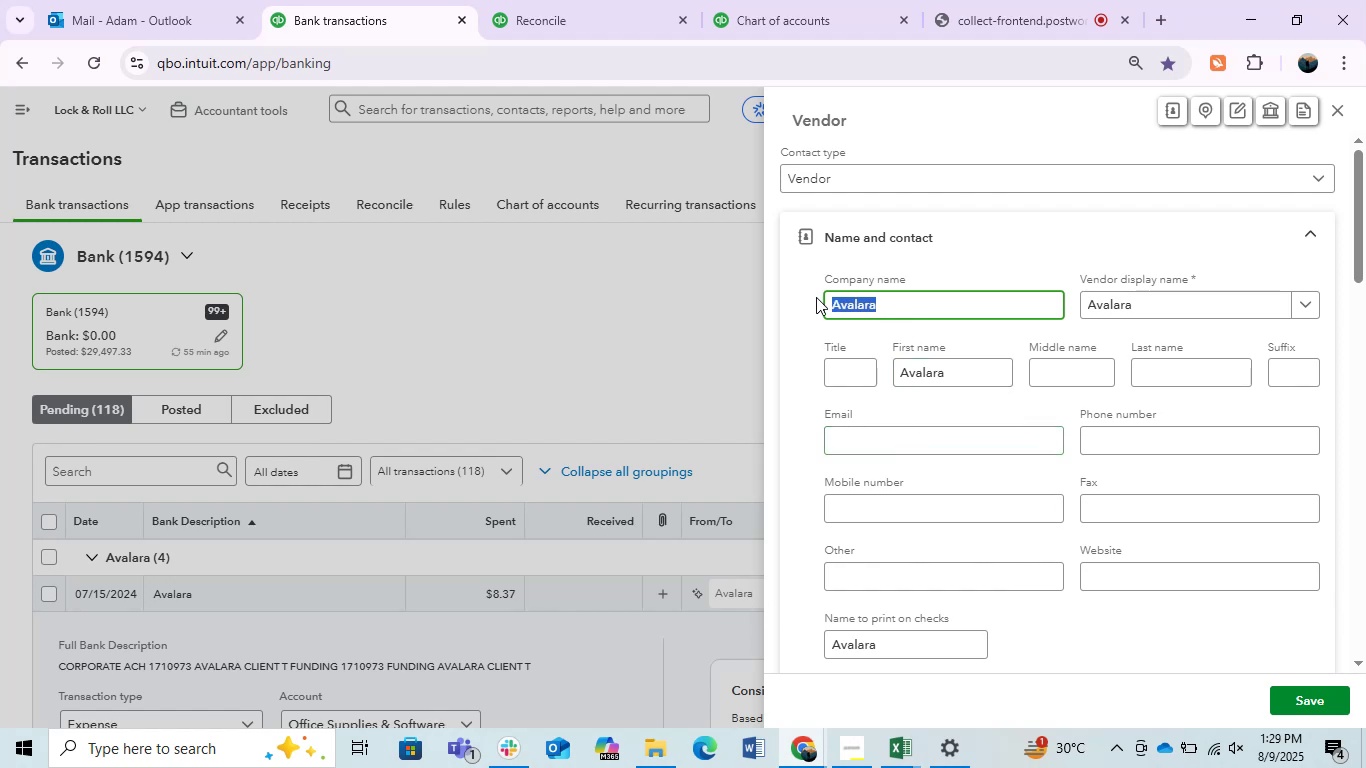 
key(Backspace)
 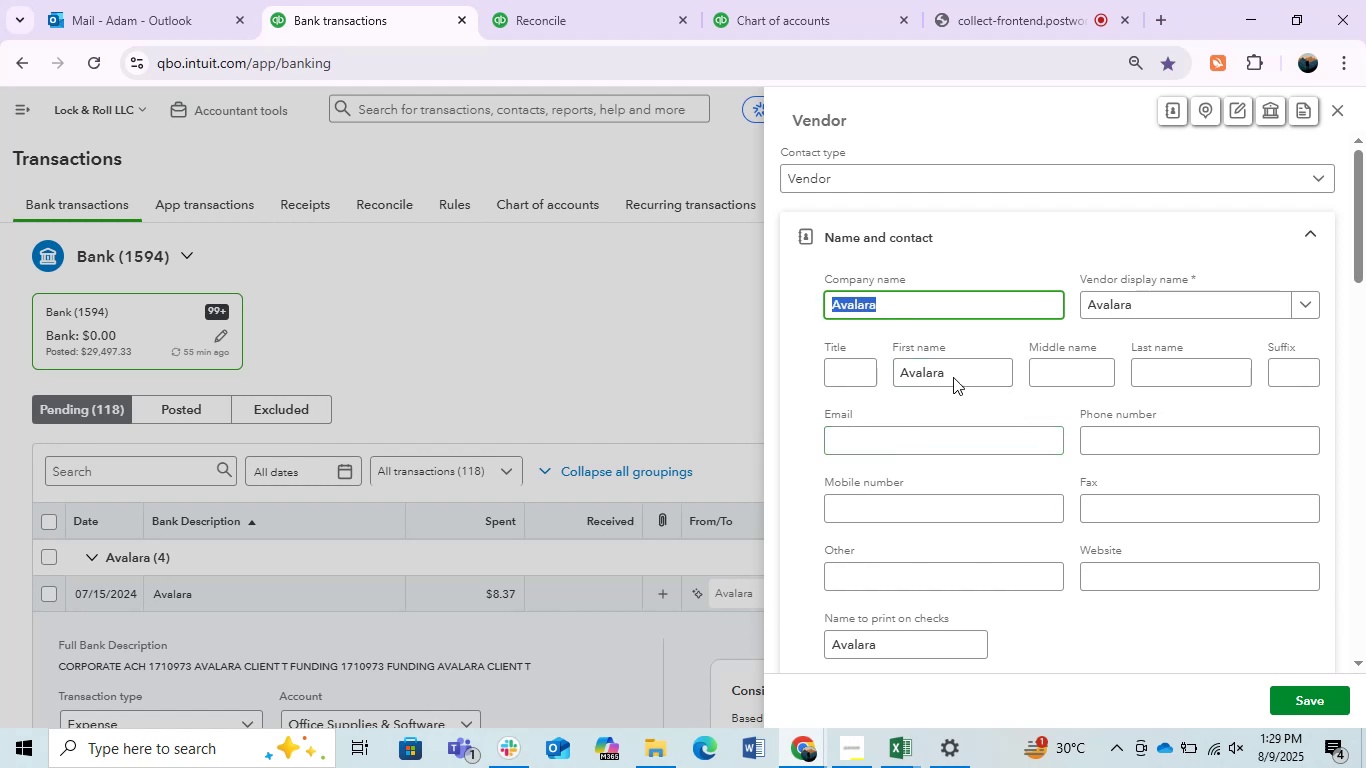 
left_click_drag(start_coordinate=[959, 376], to_coordinate=[941, 378])
 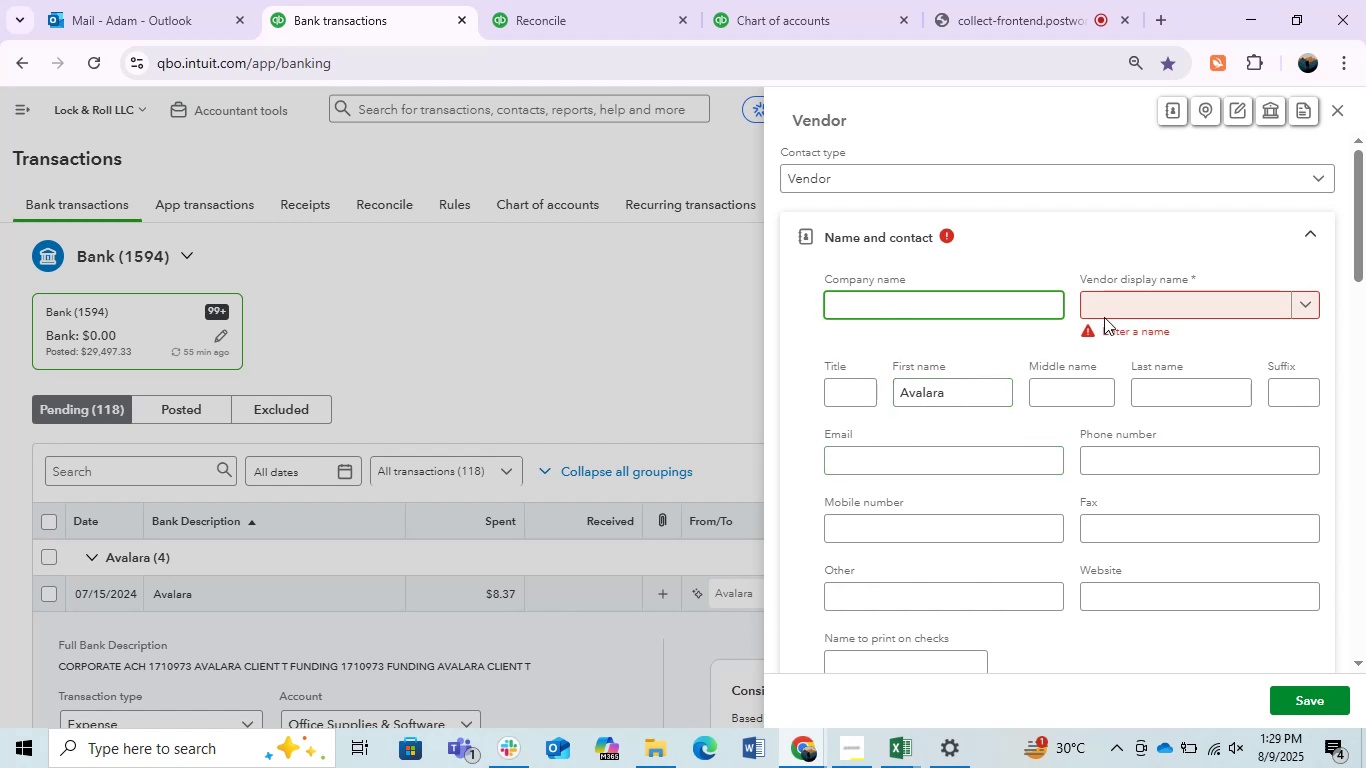 
left_click([1107, 316])
 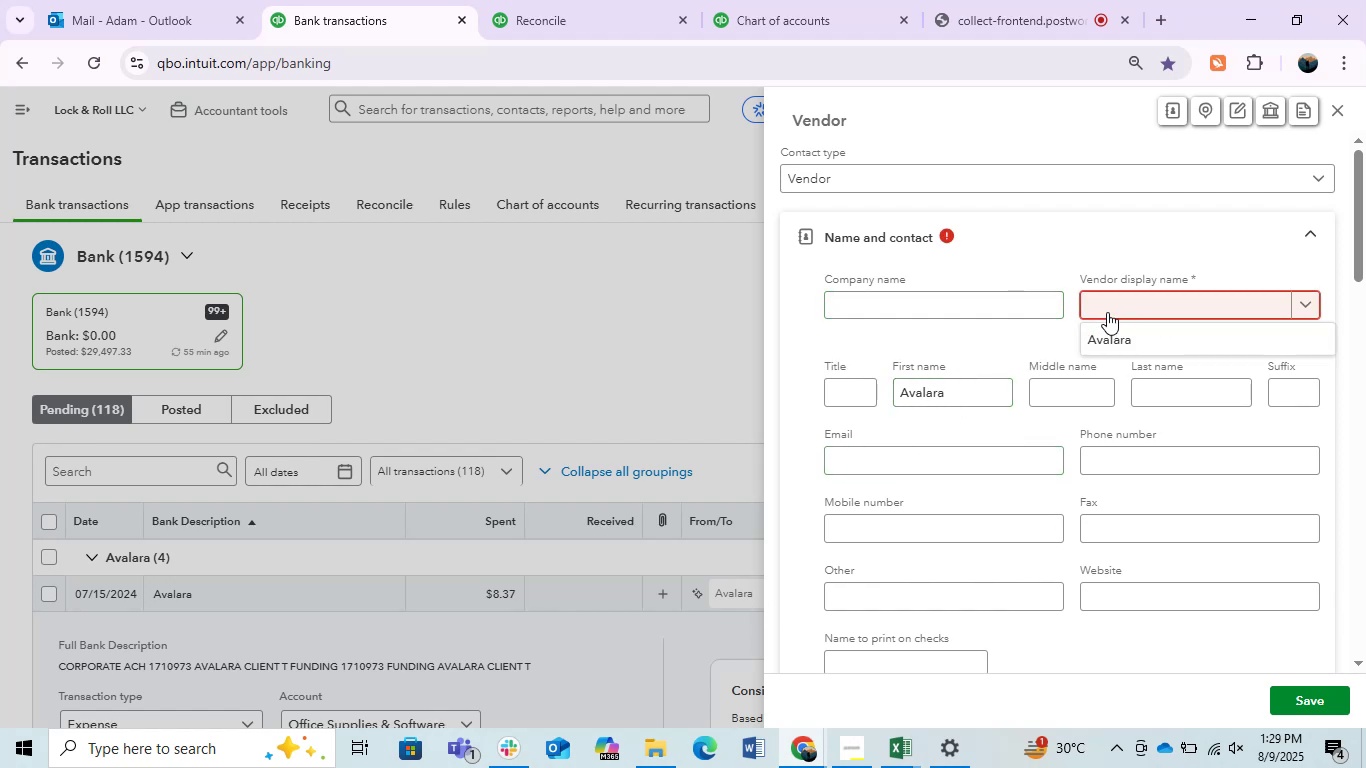 
key(Control+V)
 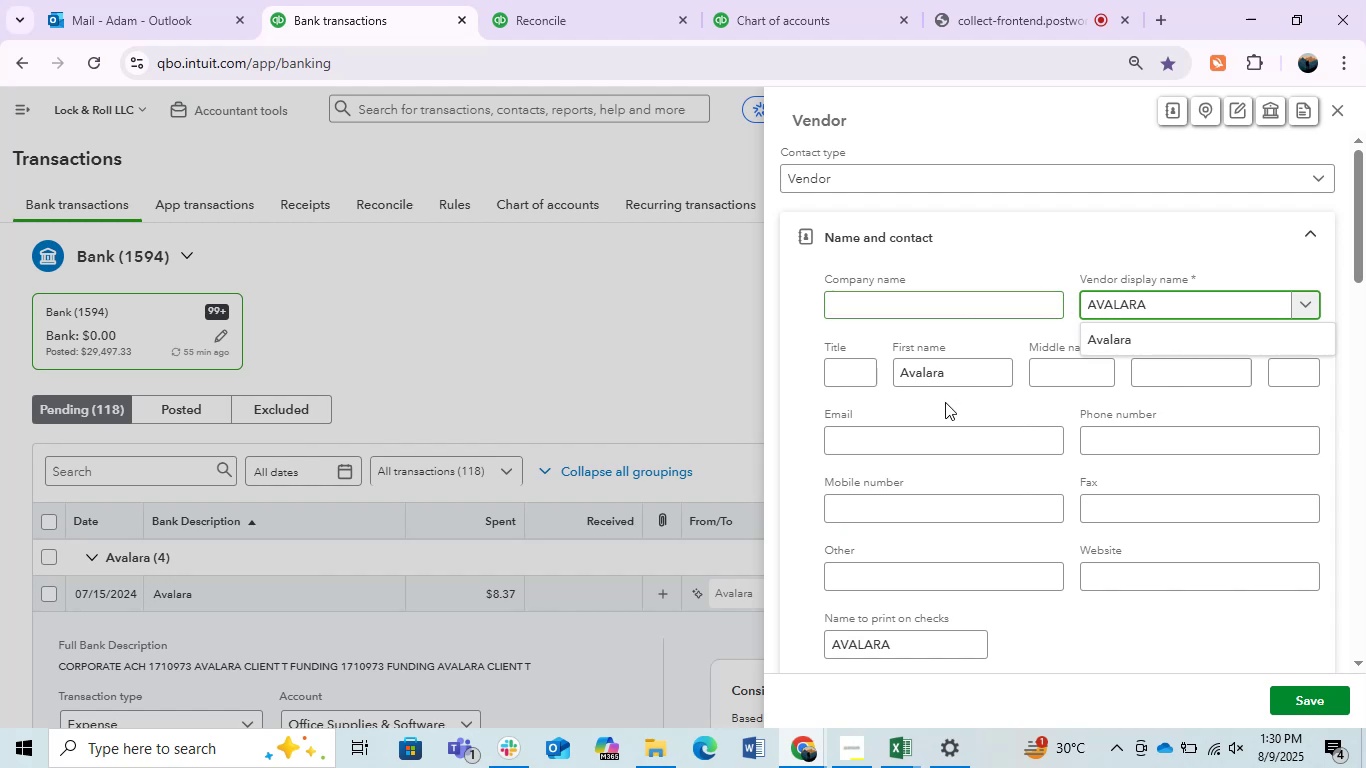 
left_click([923, 382])
 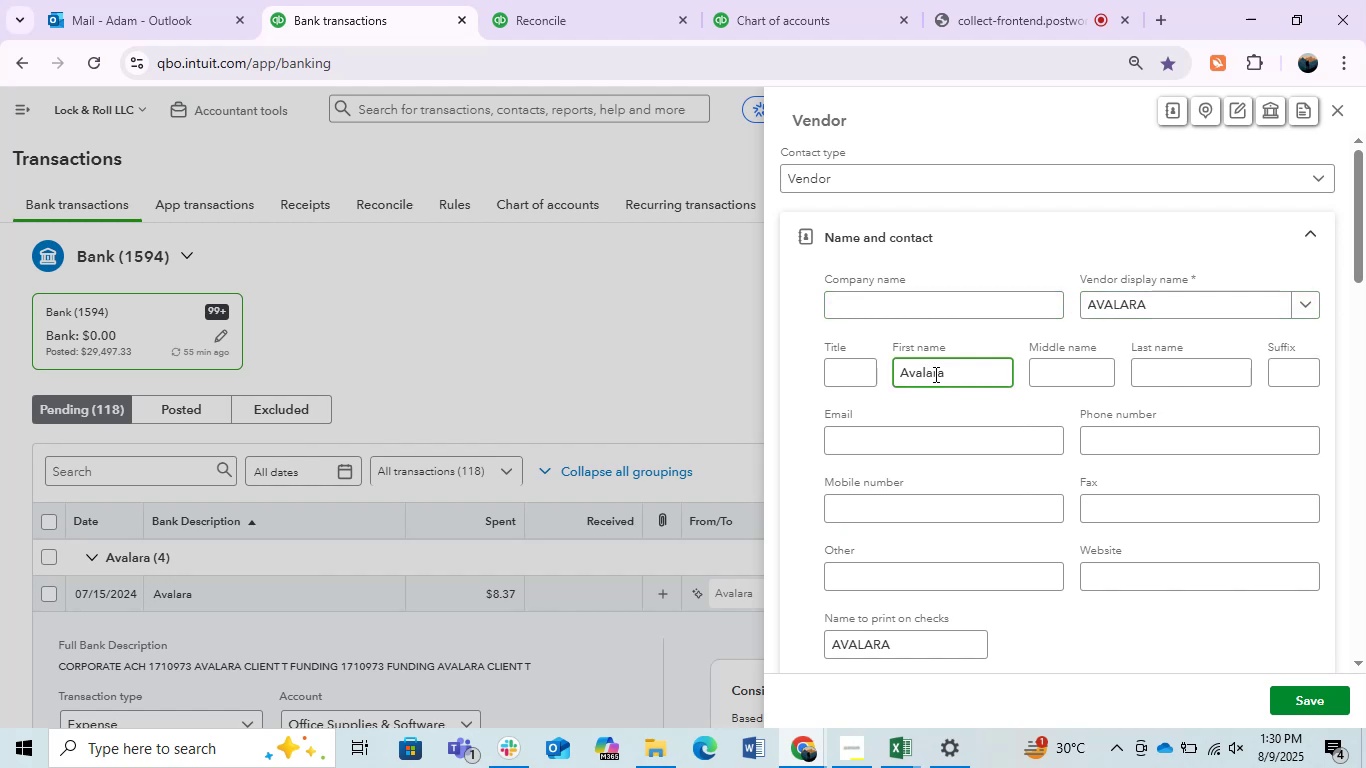 
left_click_drag(start_coordinate=[956, 374], to_coordinate=[896, 372])
 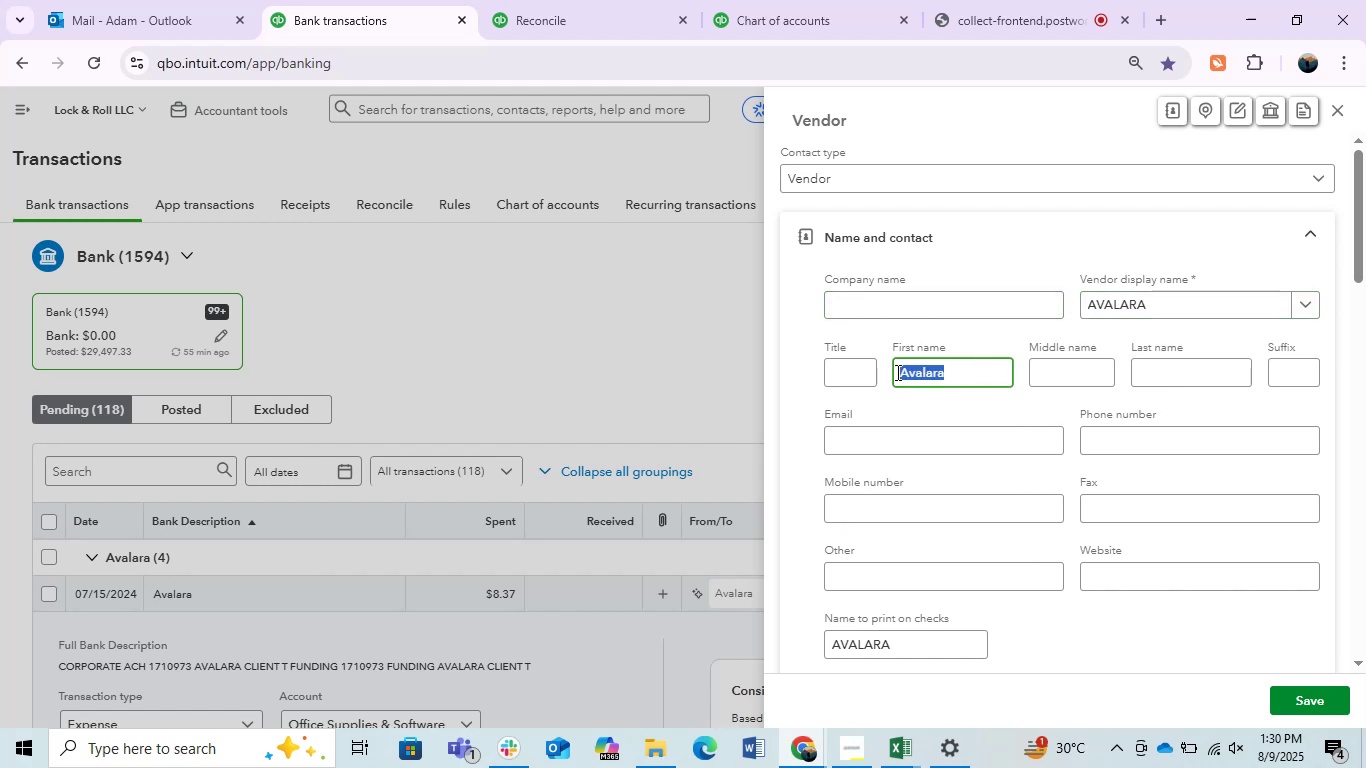 
key(Backspace)
 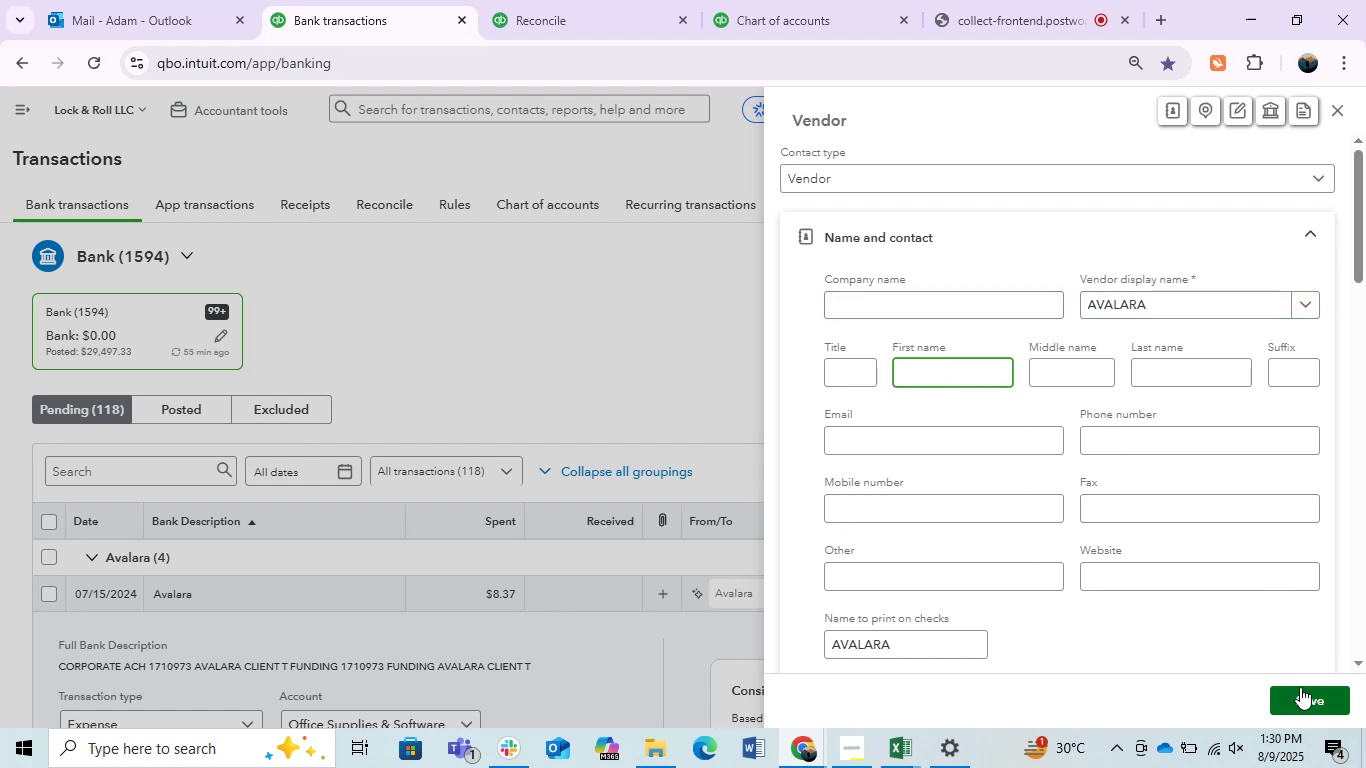 
left_click([1284, 696])
 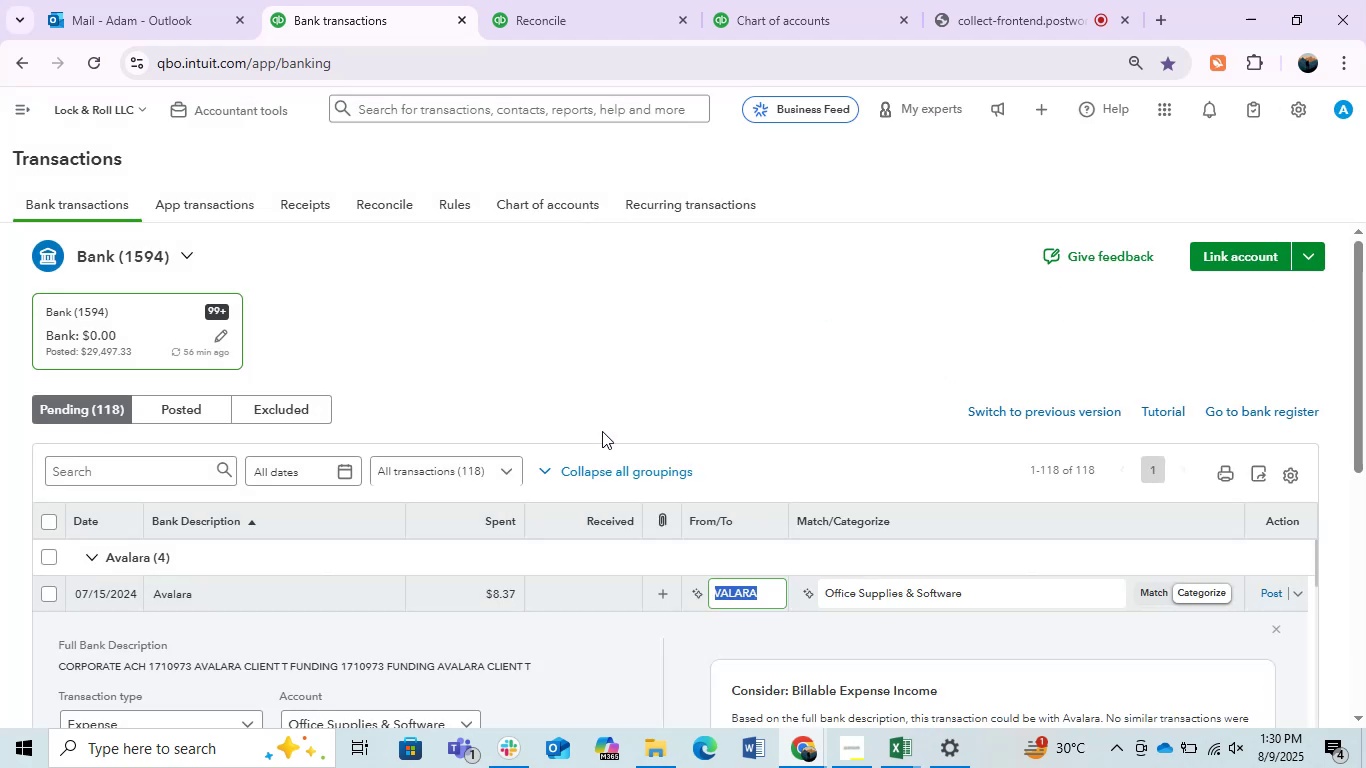 
left_click([763, 414])
 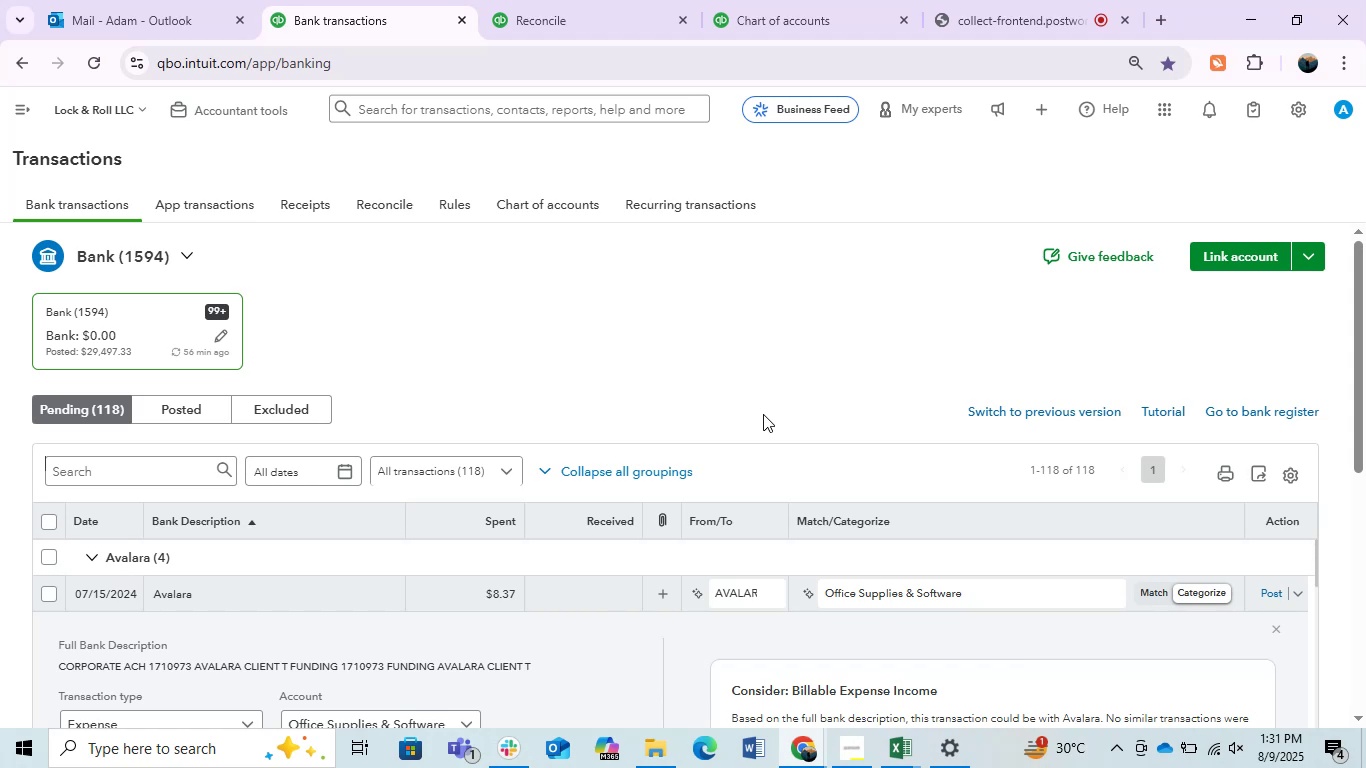 
wait(77.1)
 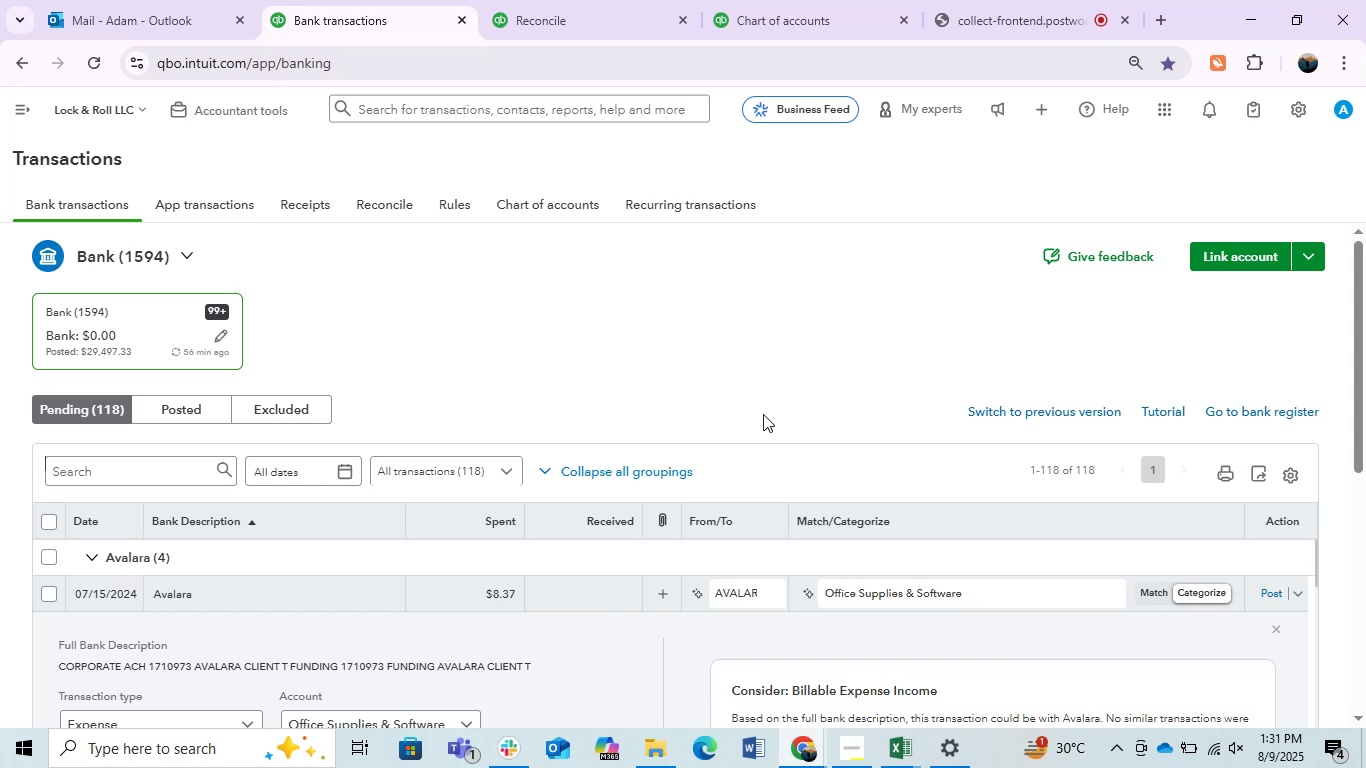 
left_click([894, 732])
 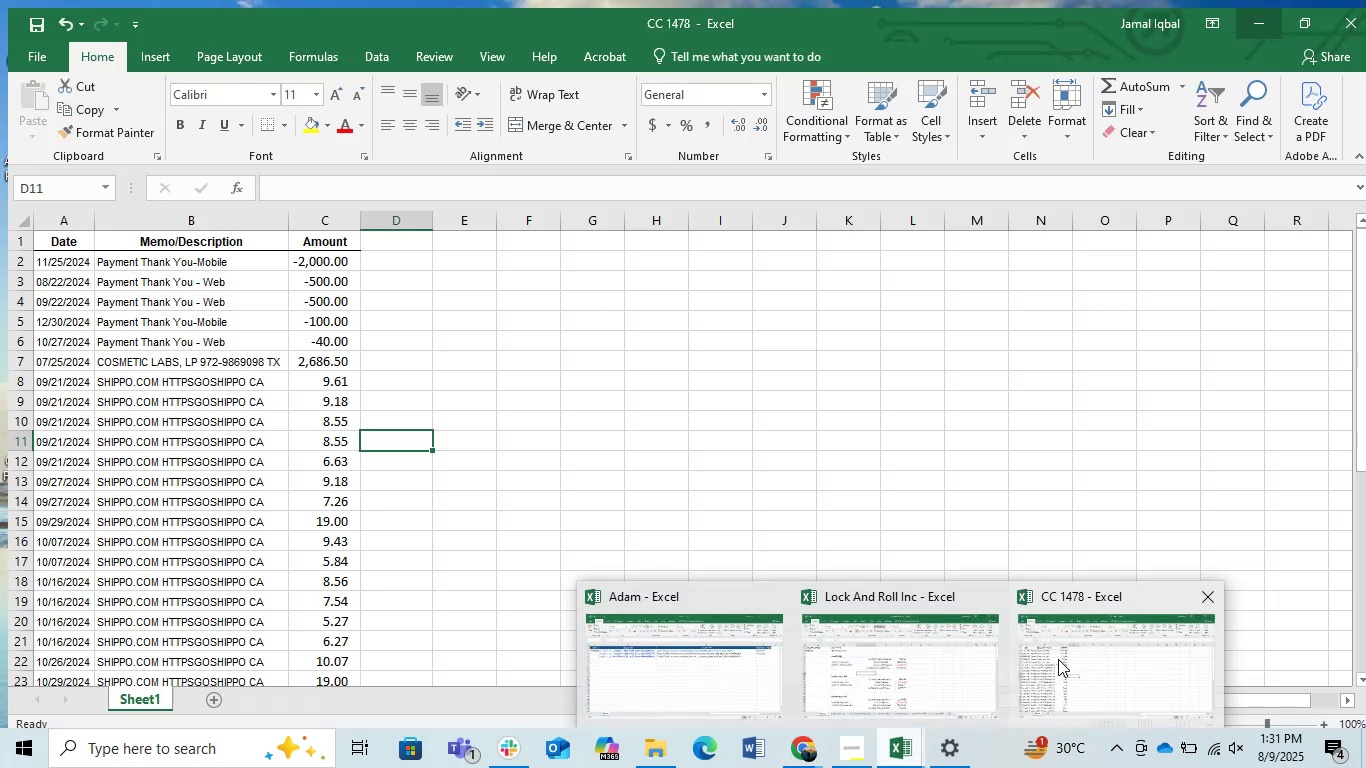 
left_click([930, 674])
 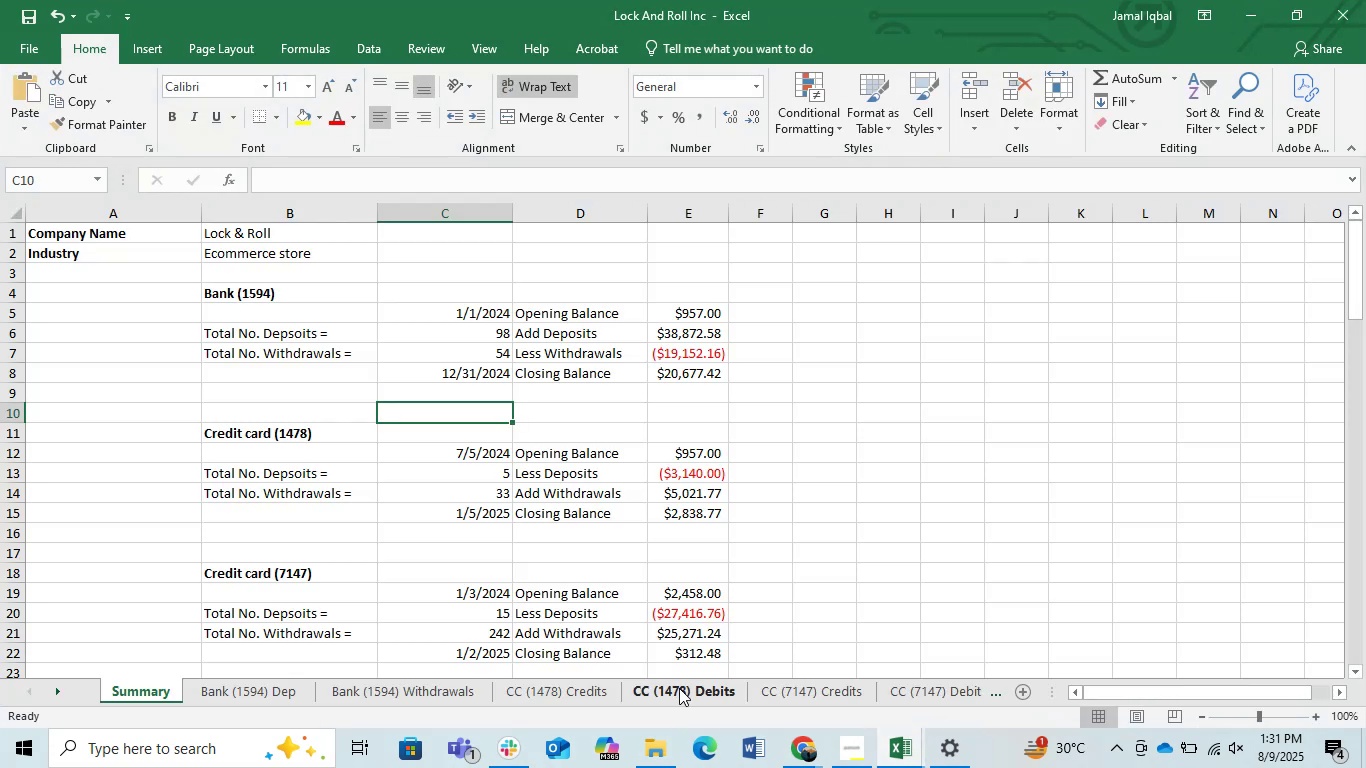 
left_click([679, 689])
 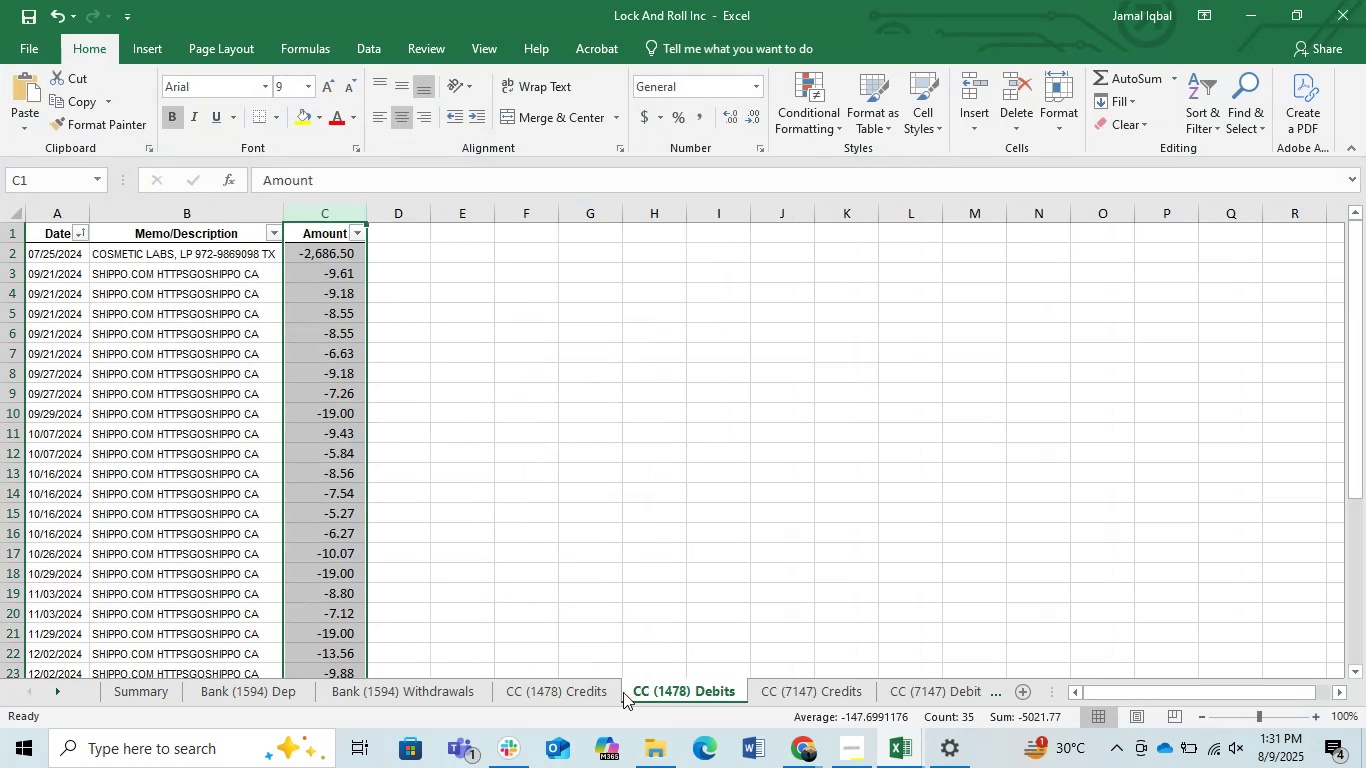 
left_click([590, 690])
 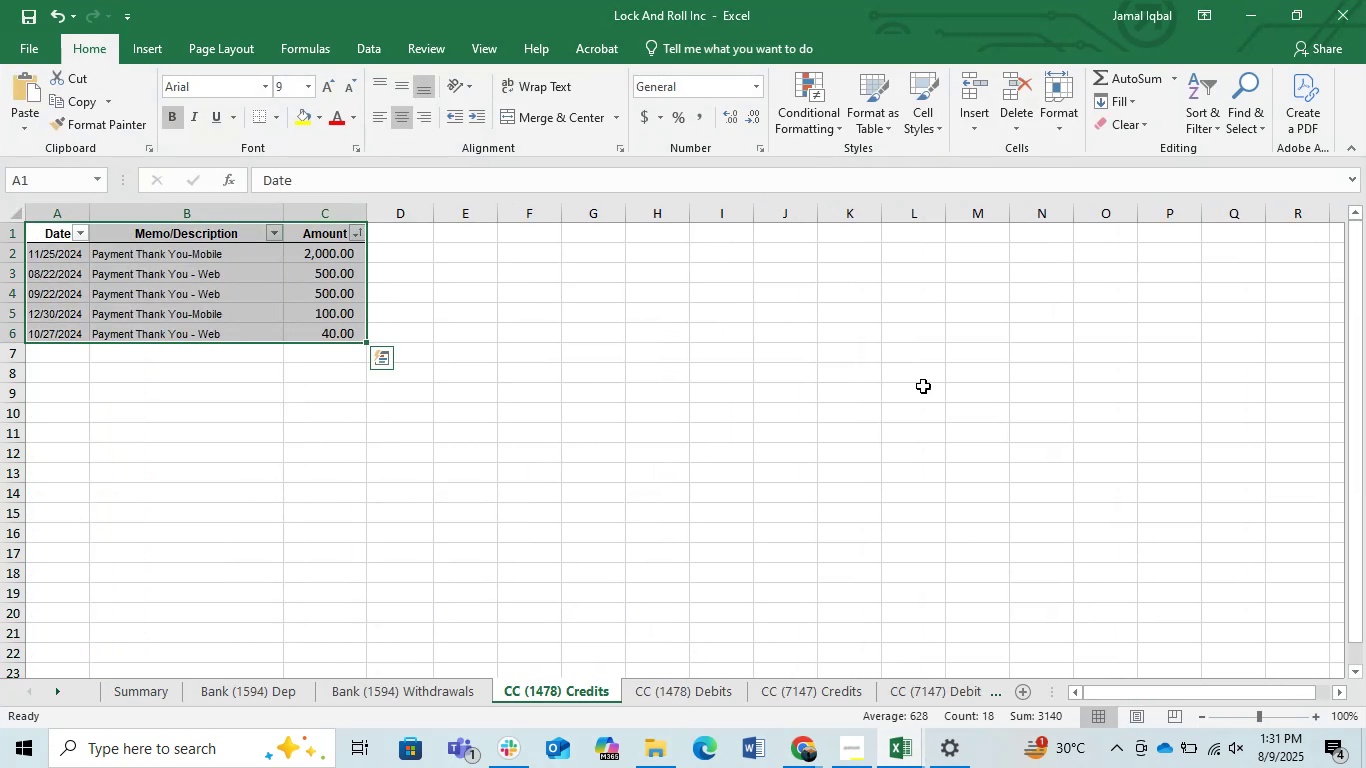 
left_click([1253, 3])
 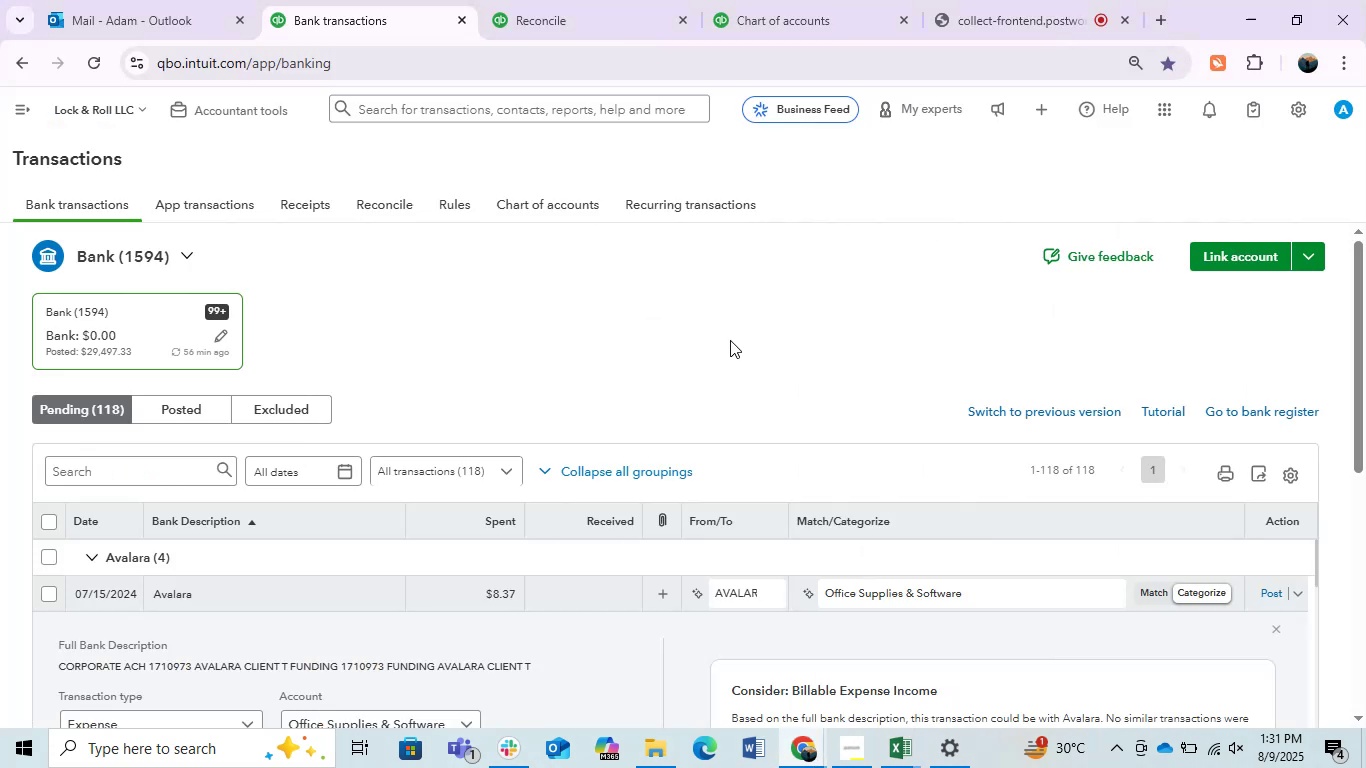 
scroll: coordinate [730, 340], scroll_direction: down, amount: 1.0
 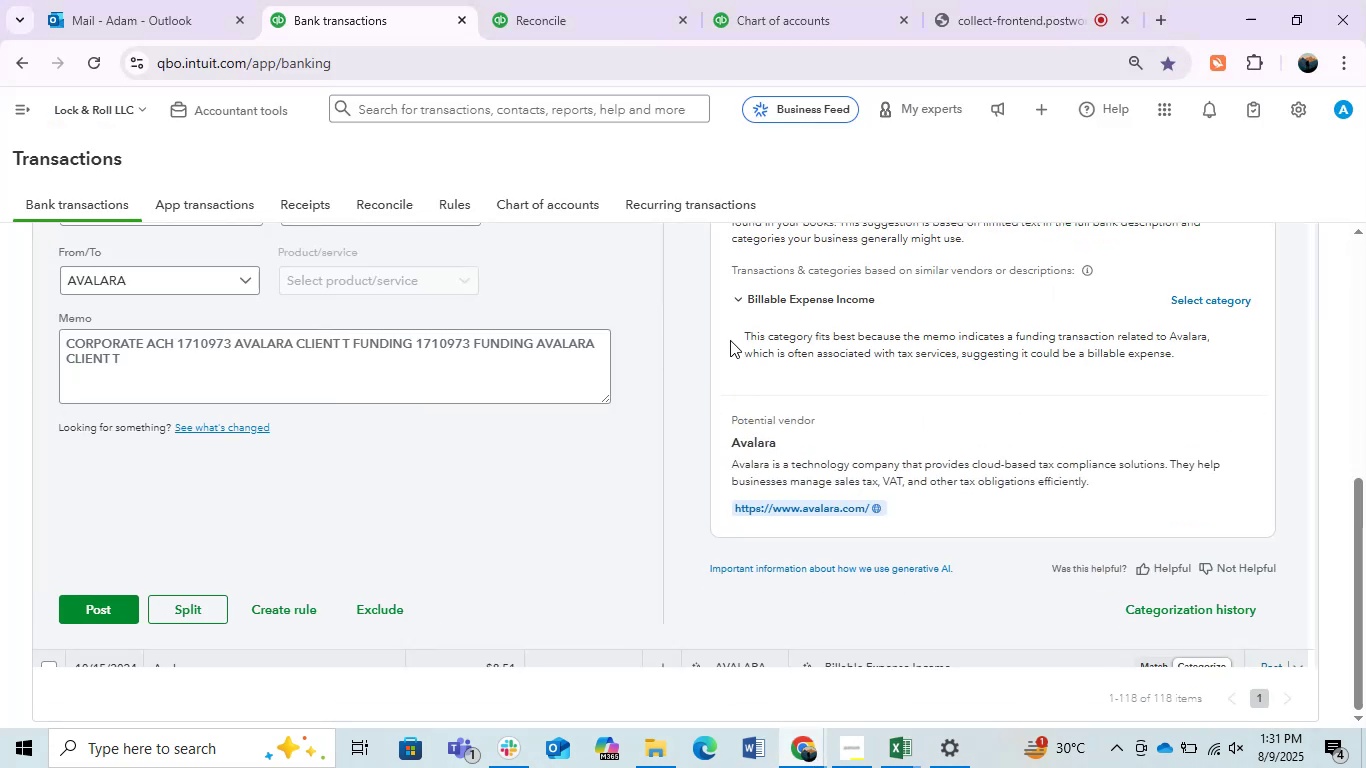 
scroll: coordinate [730, 340], scroll_direction: up, amount: 1.0
 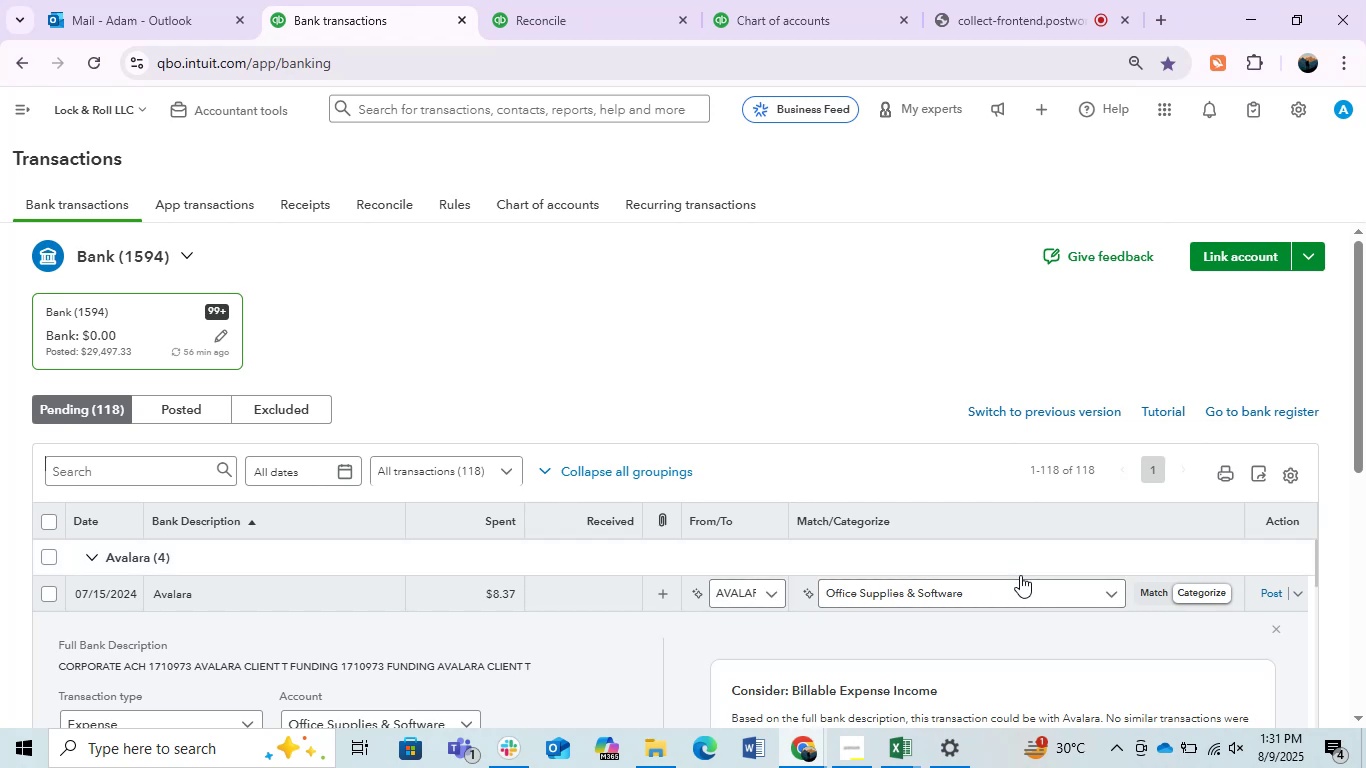 
left_click([1265, 597])
 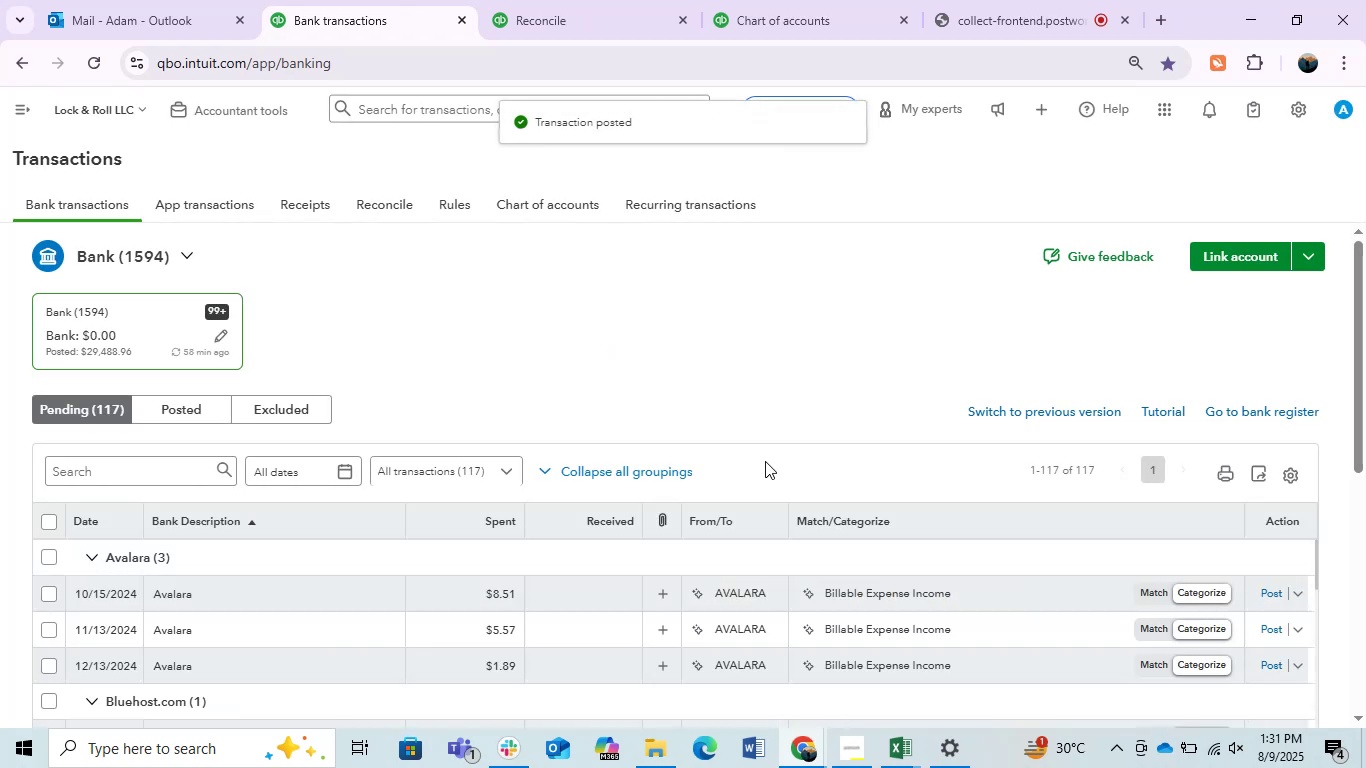 
wait(8.75)
 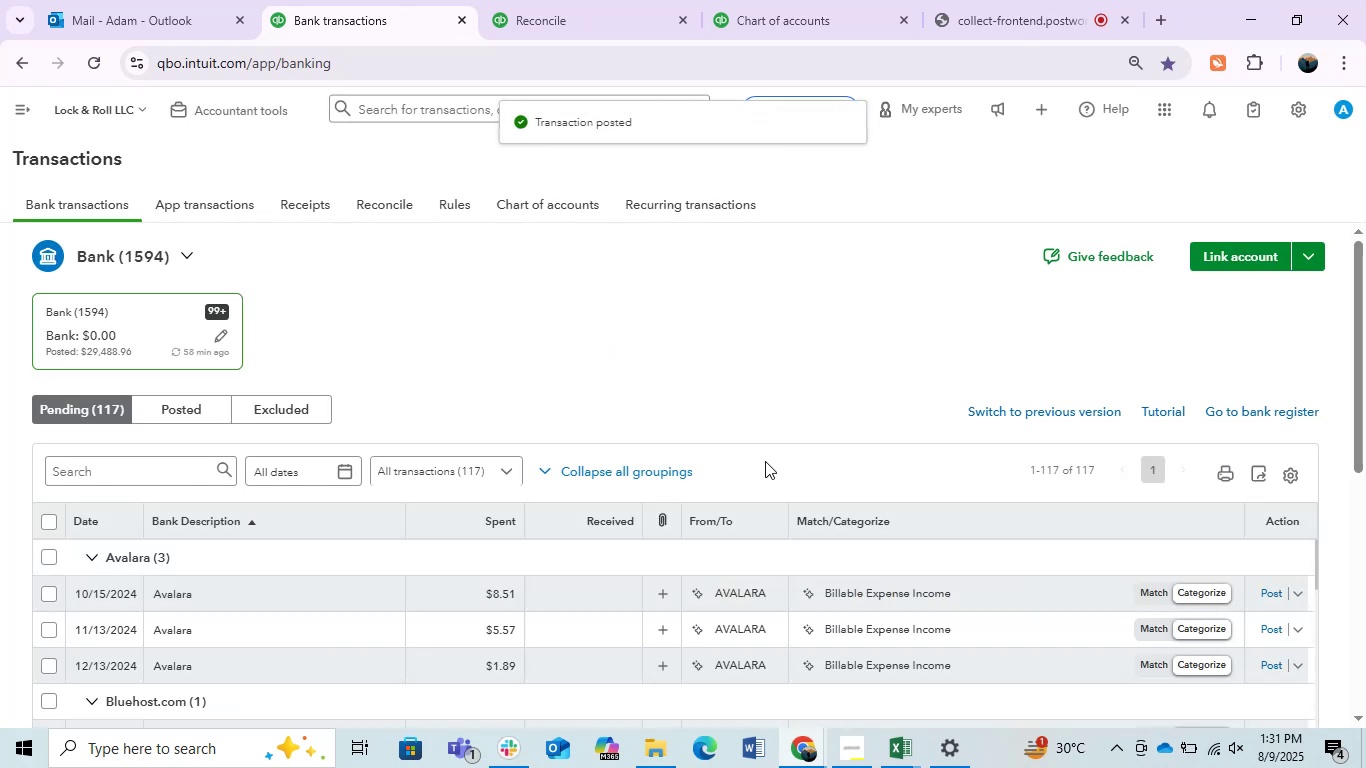 
left_click([183, 474])
 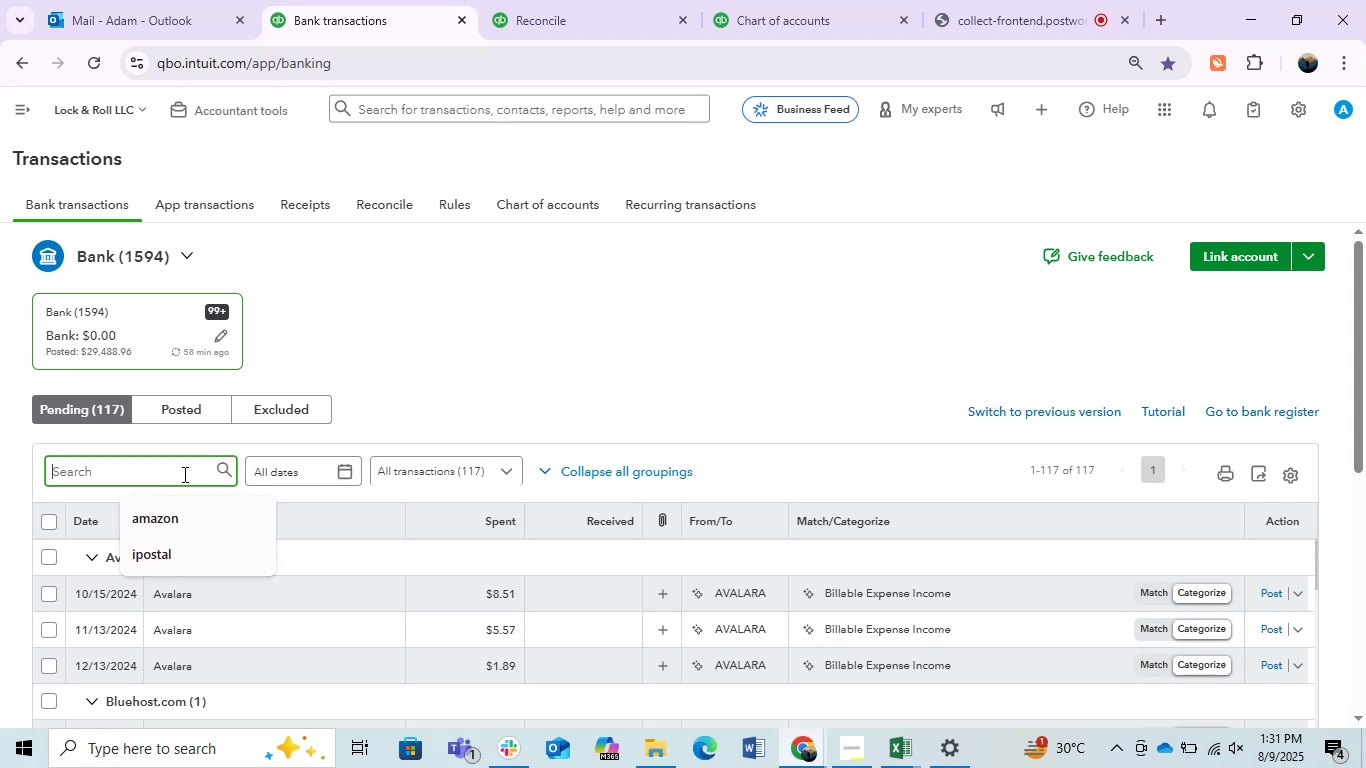 
type(avlra)
 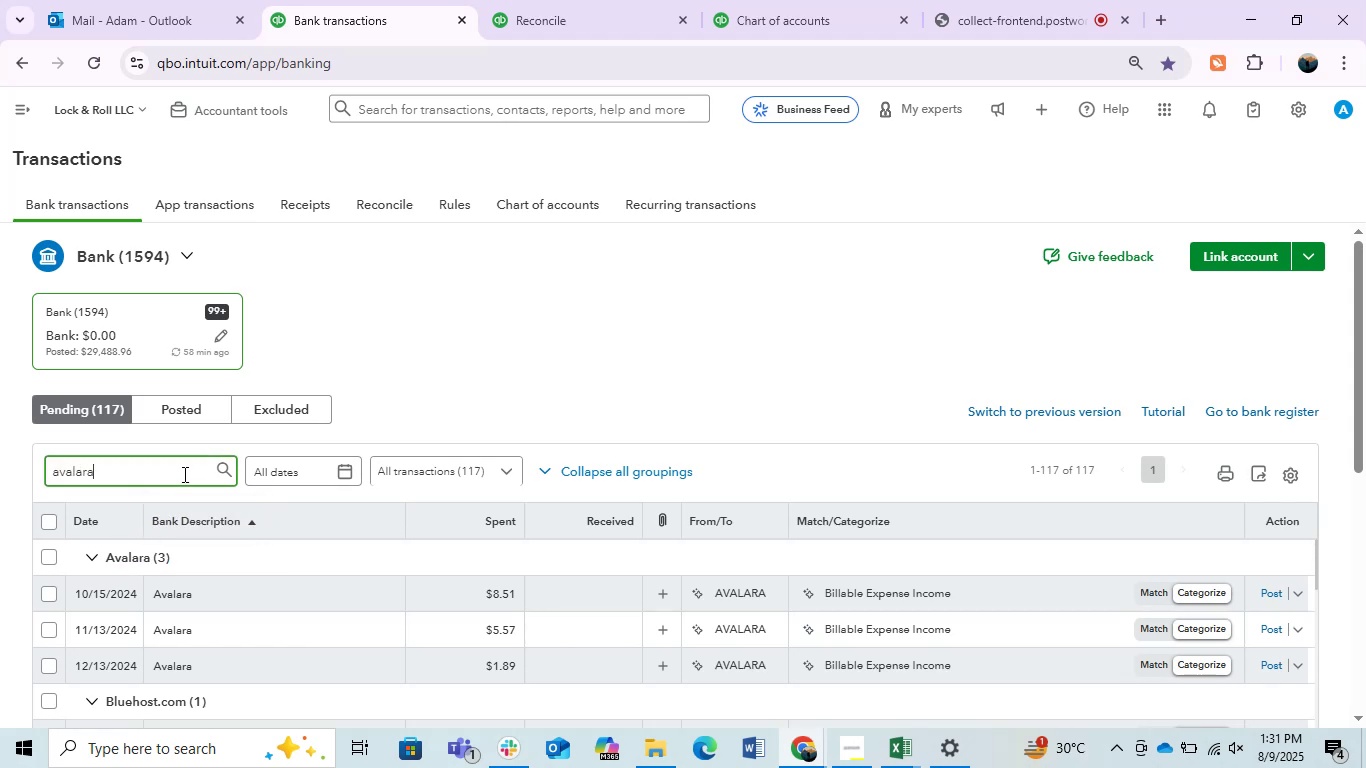 
key(Enter)
 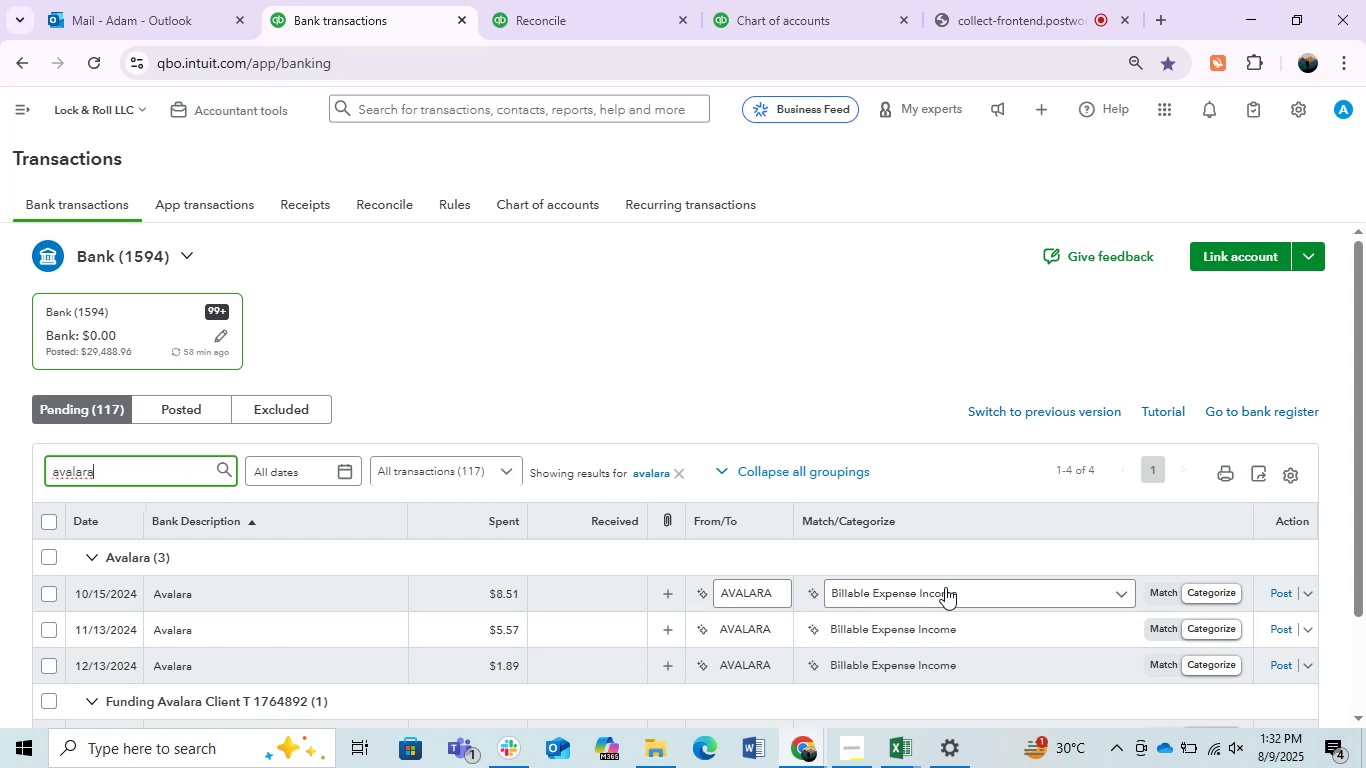 
wait(11.33)
 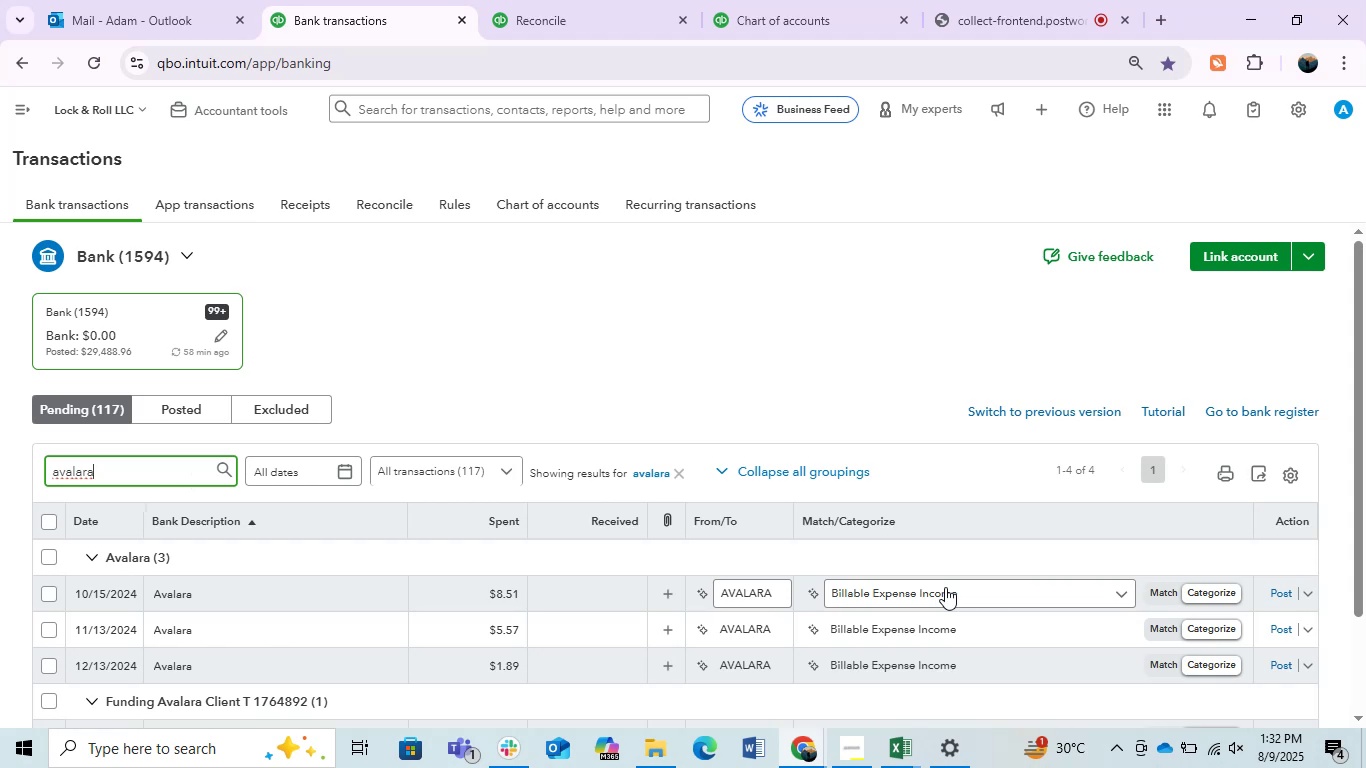 
left_click([774, 598])
 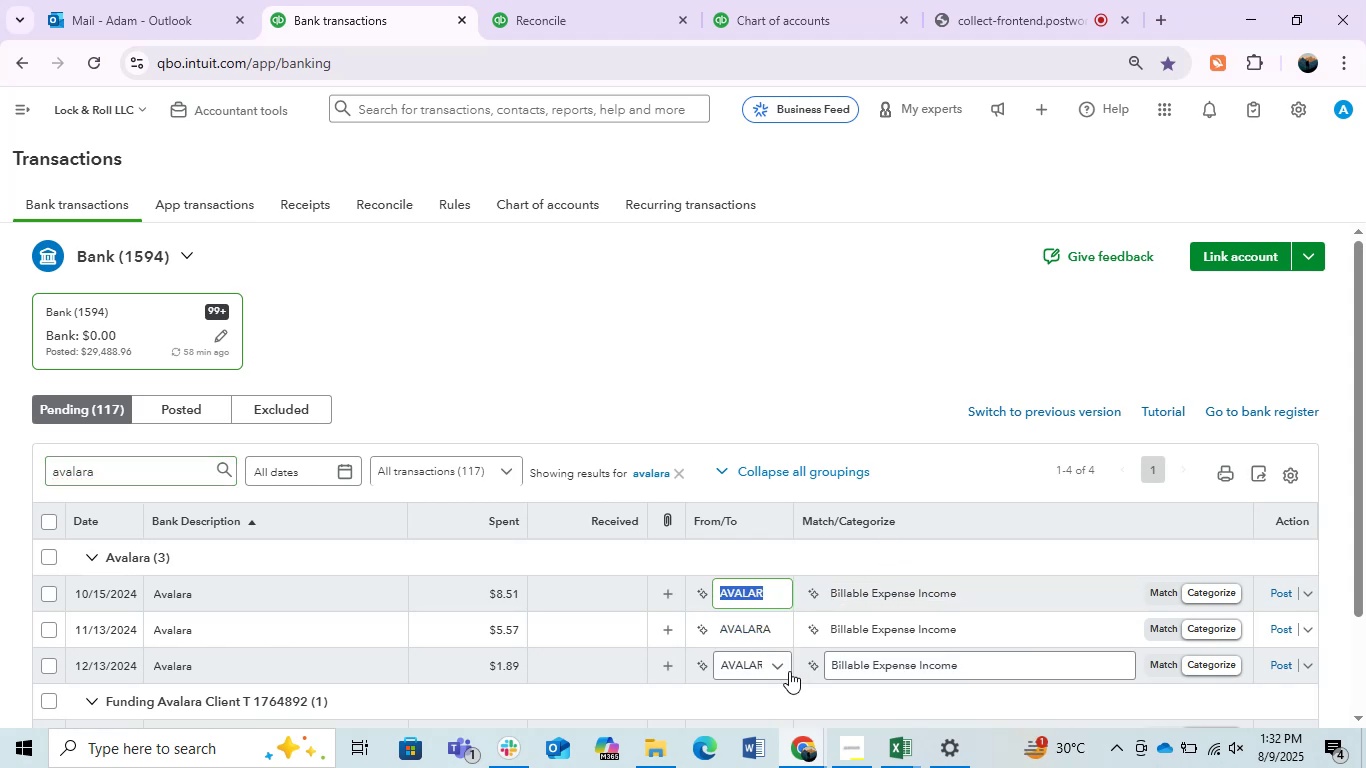 
left_click([882, 377])
 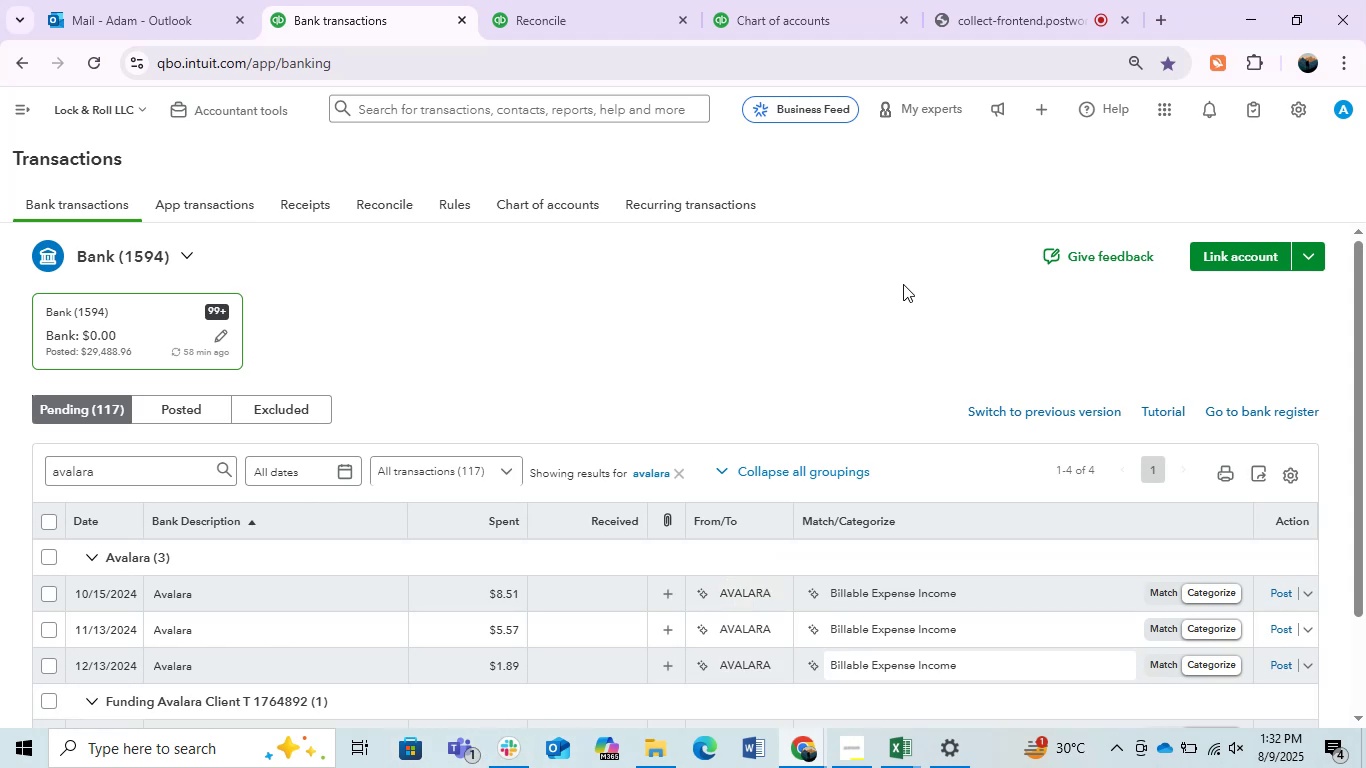 
wait(13.73)
 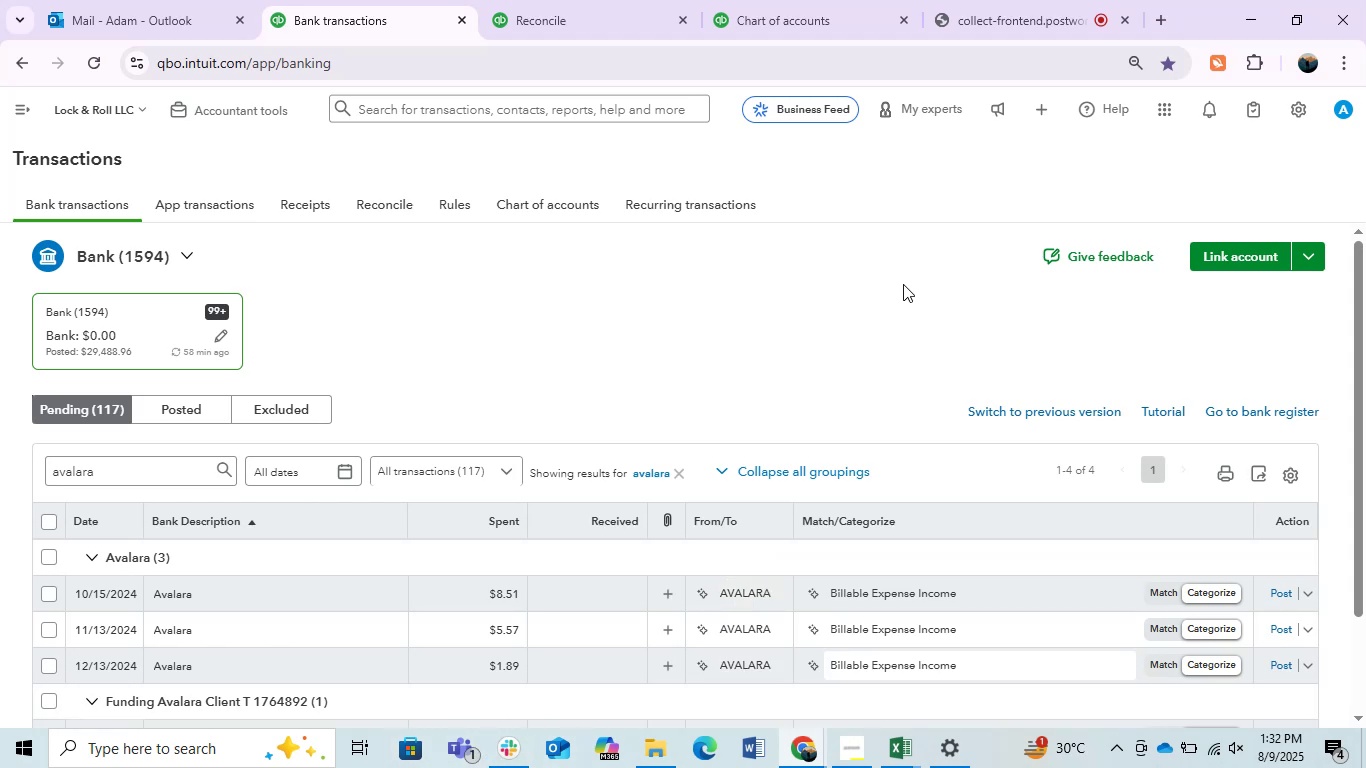 
left_click([921, 594])
 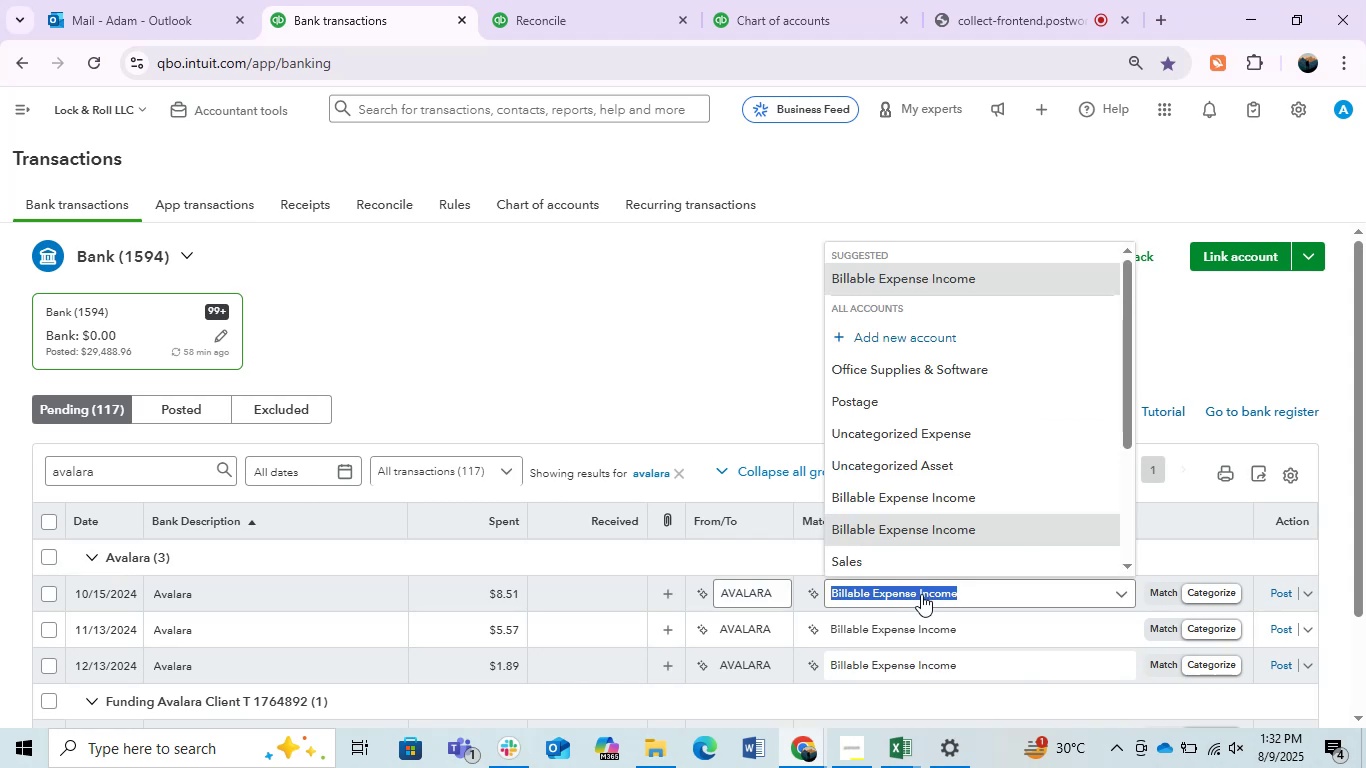 
type(off)
 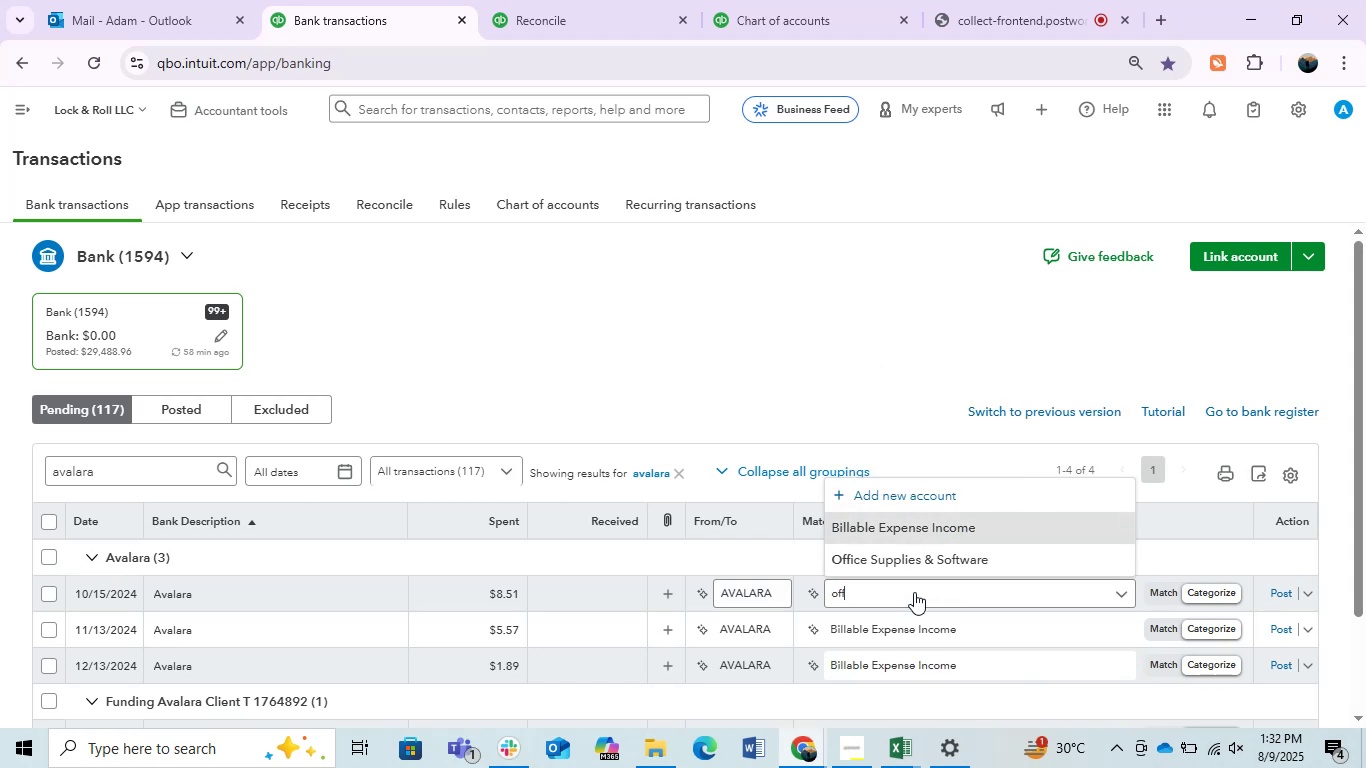 
left_click([918, 562])
 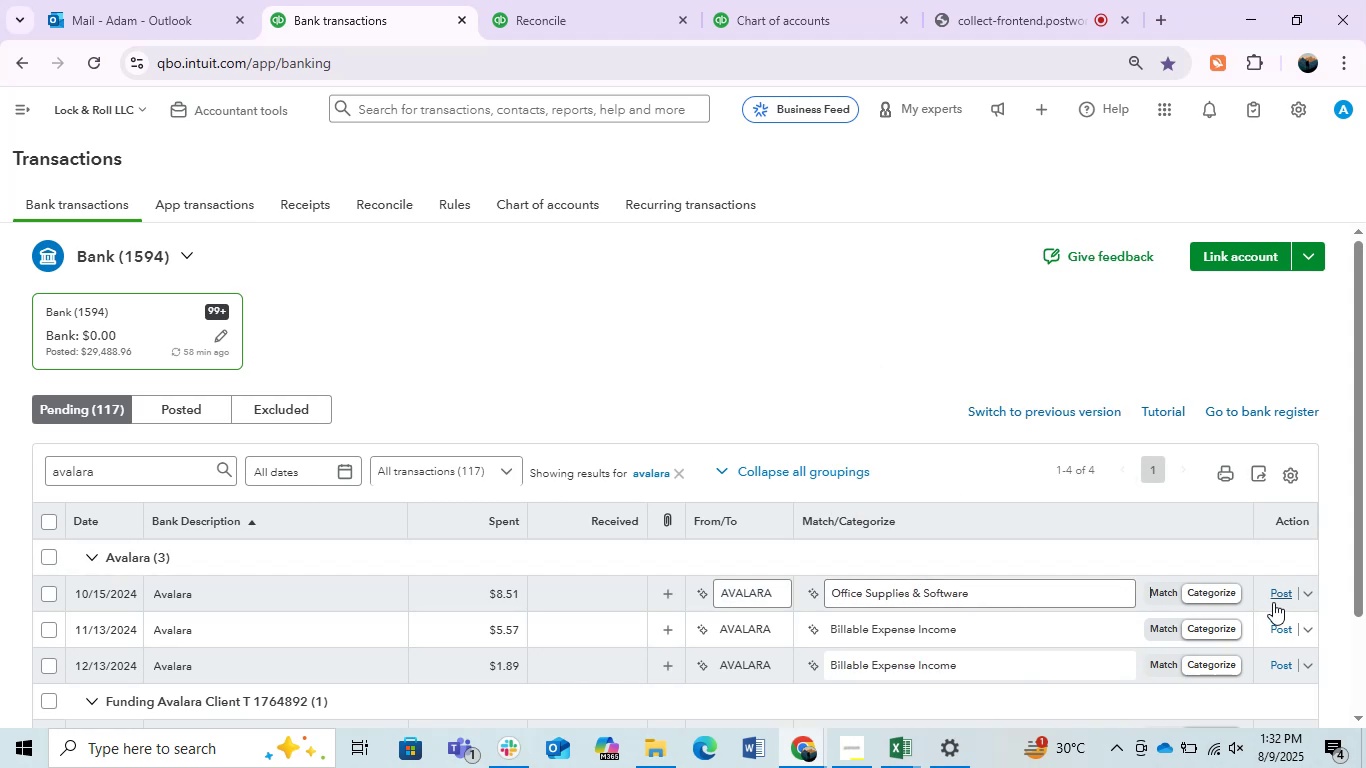 
left_click([1280, 600])
 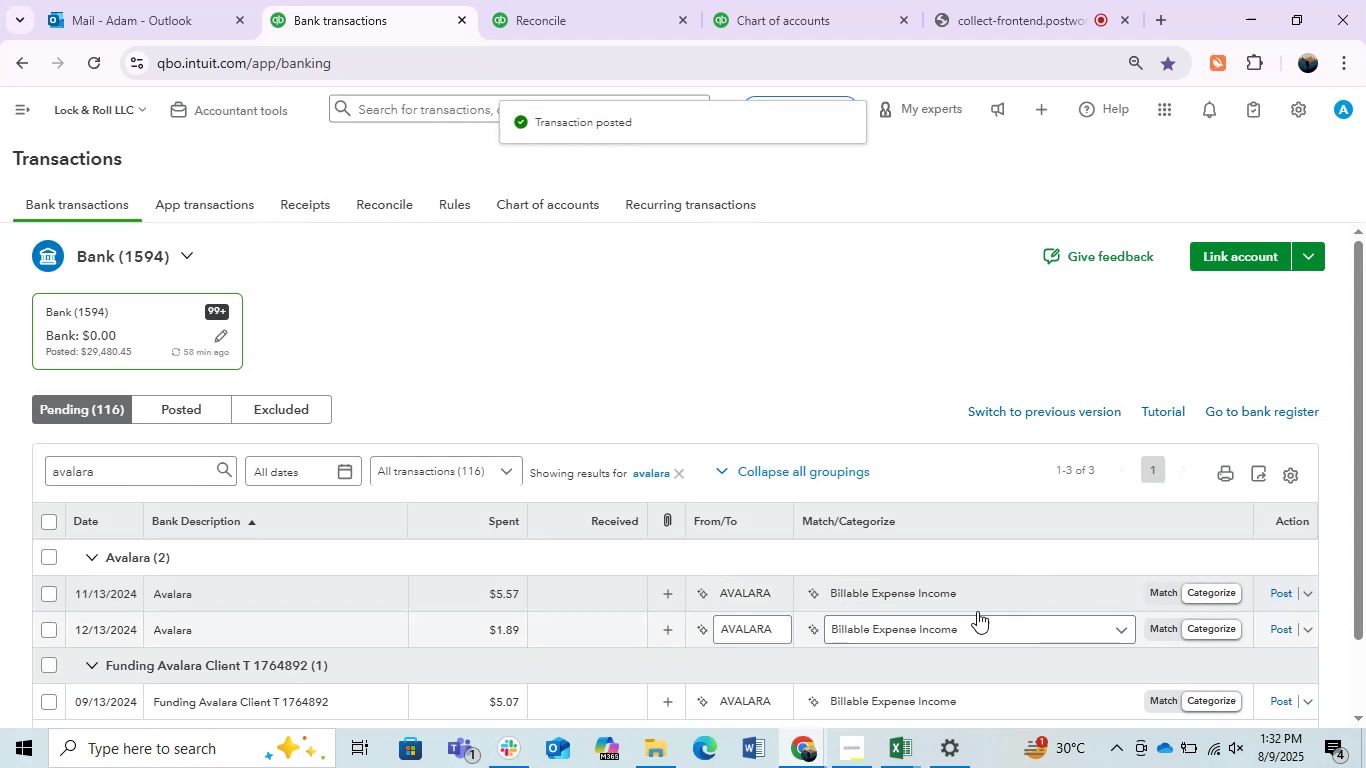 
left_click([939, 604])
 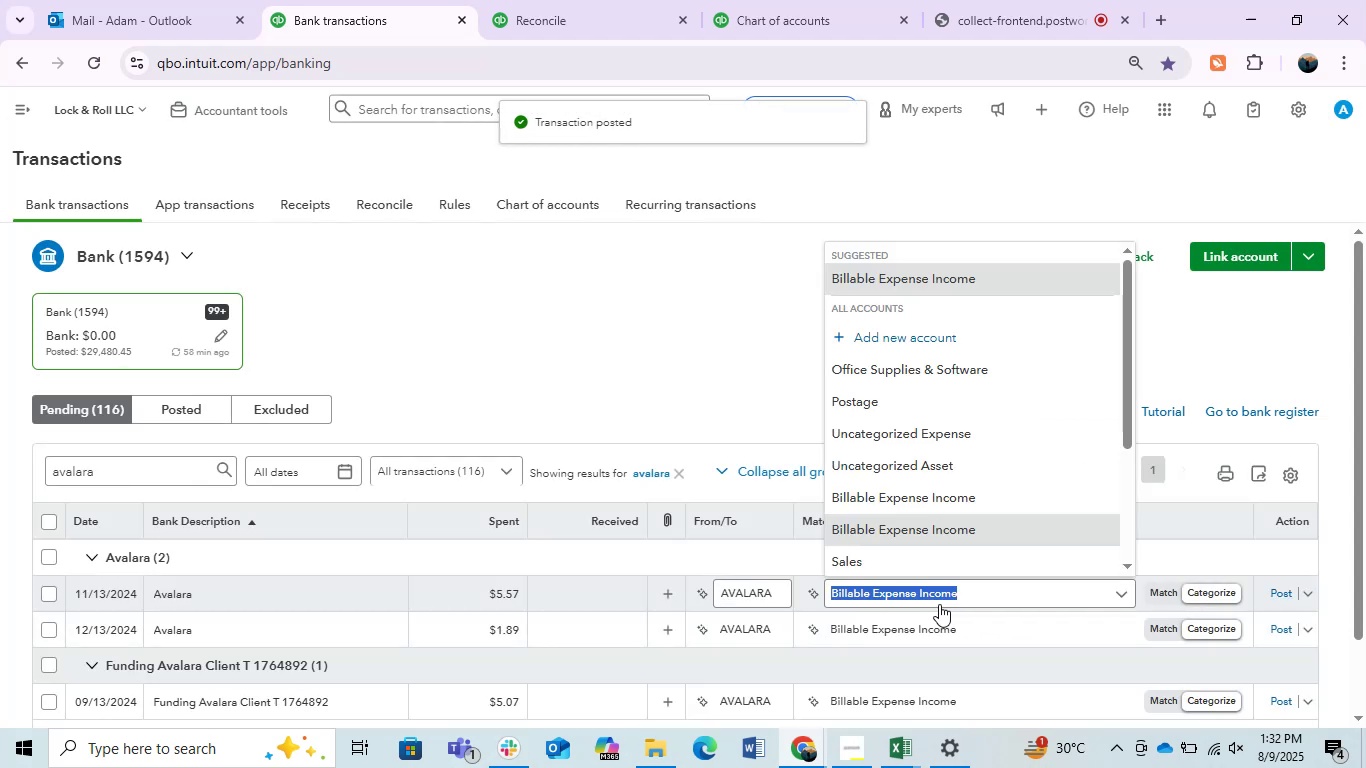 
type(off)
 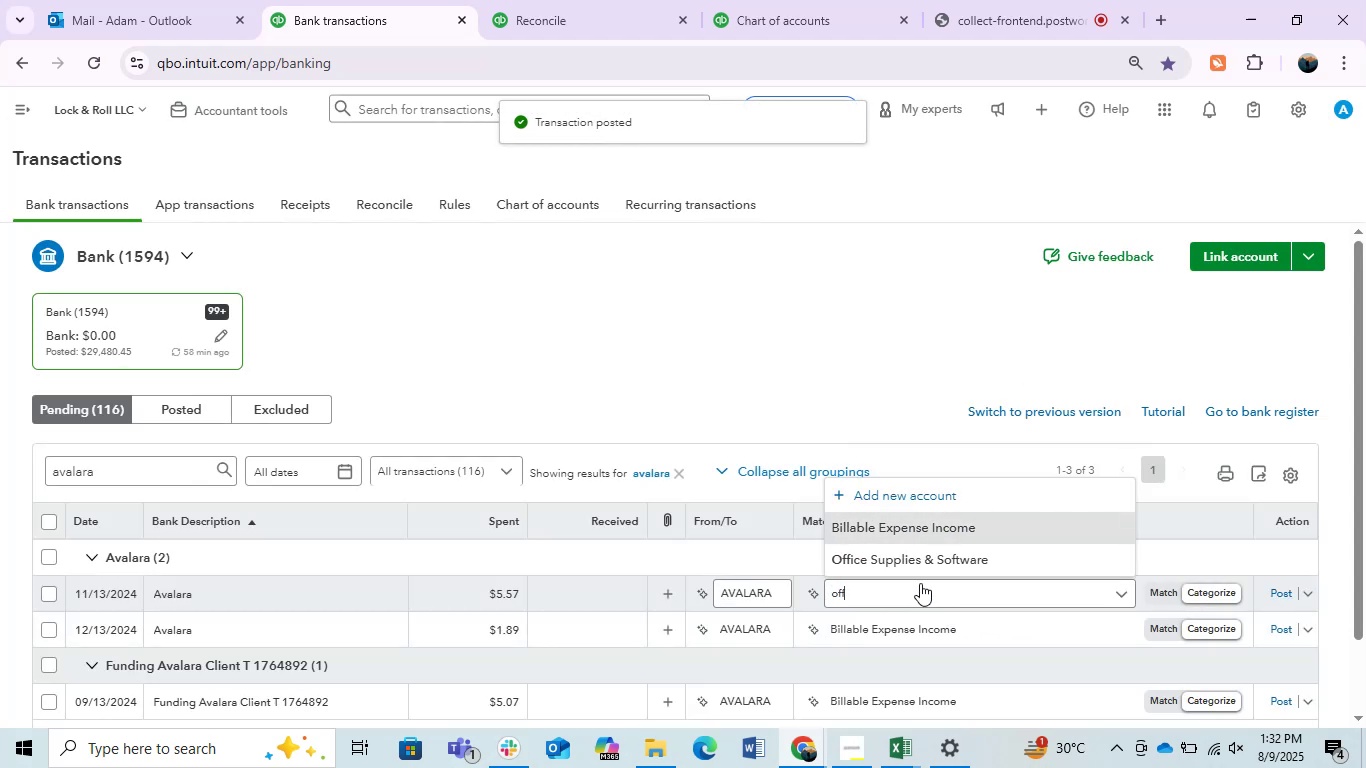 
left_click([918, 557])
 